 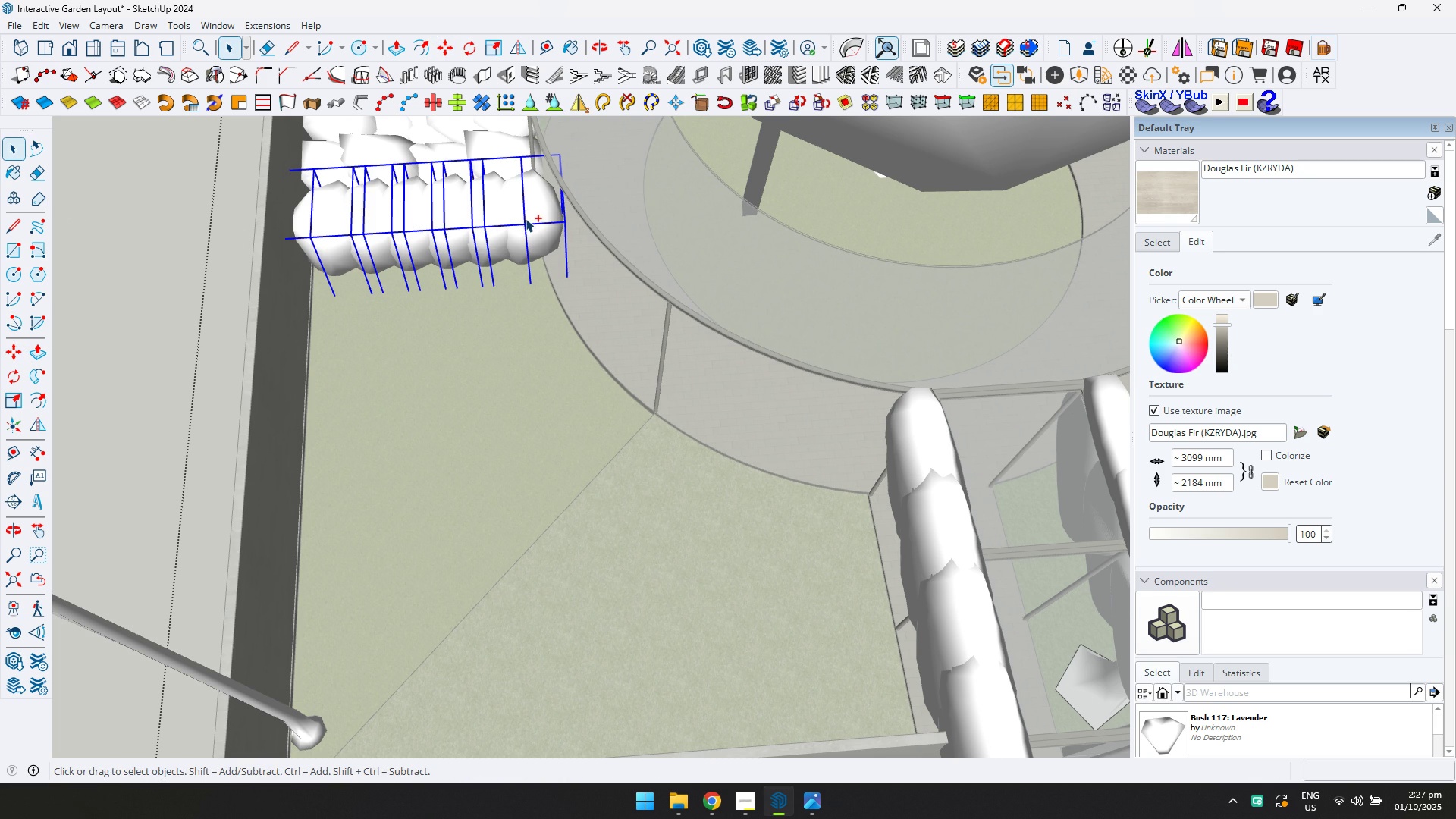 
triple_click([526, 218])
 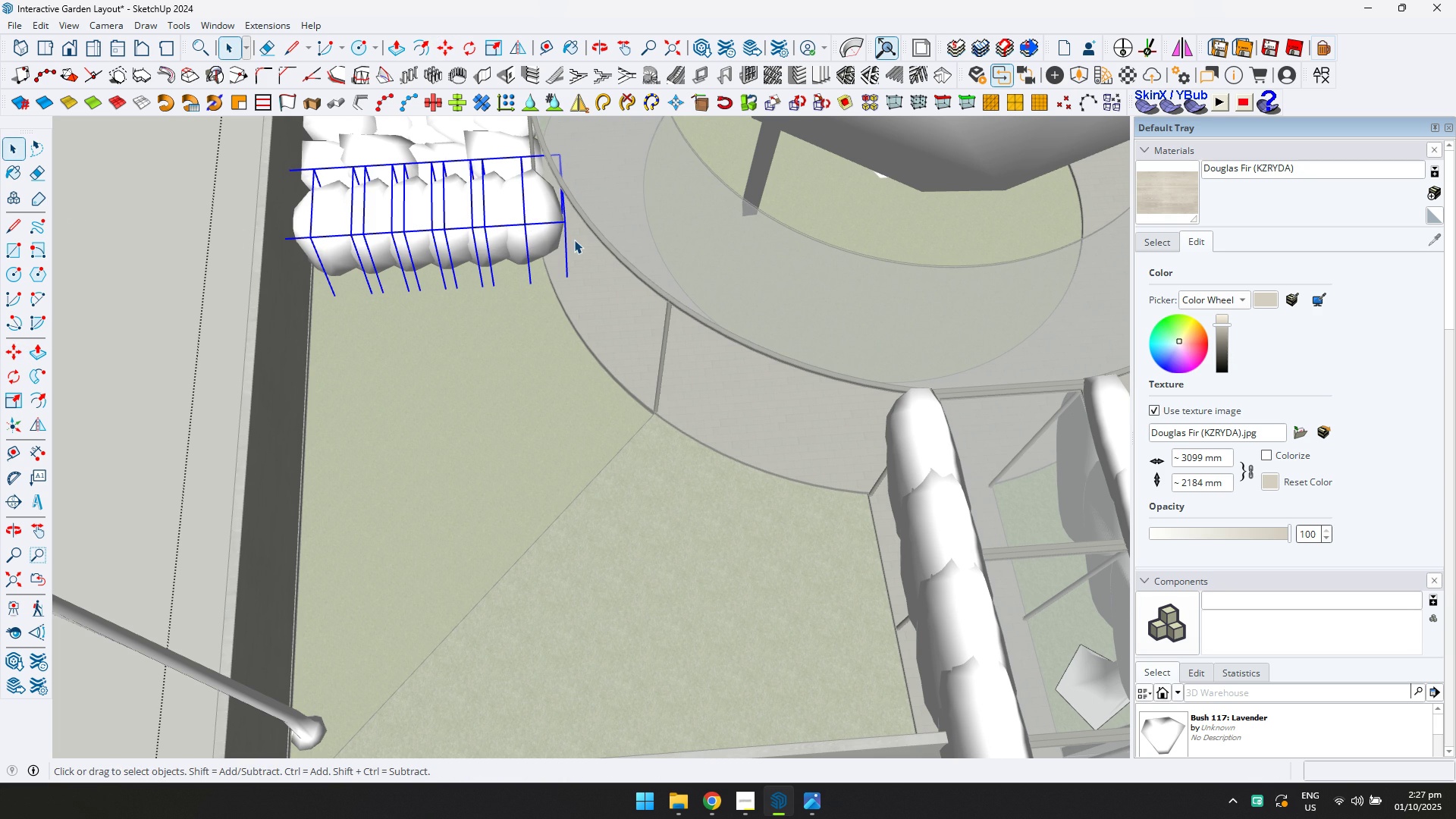 
key(M)
 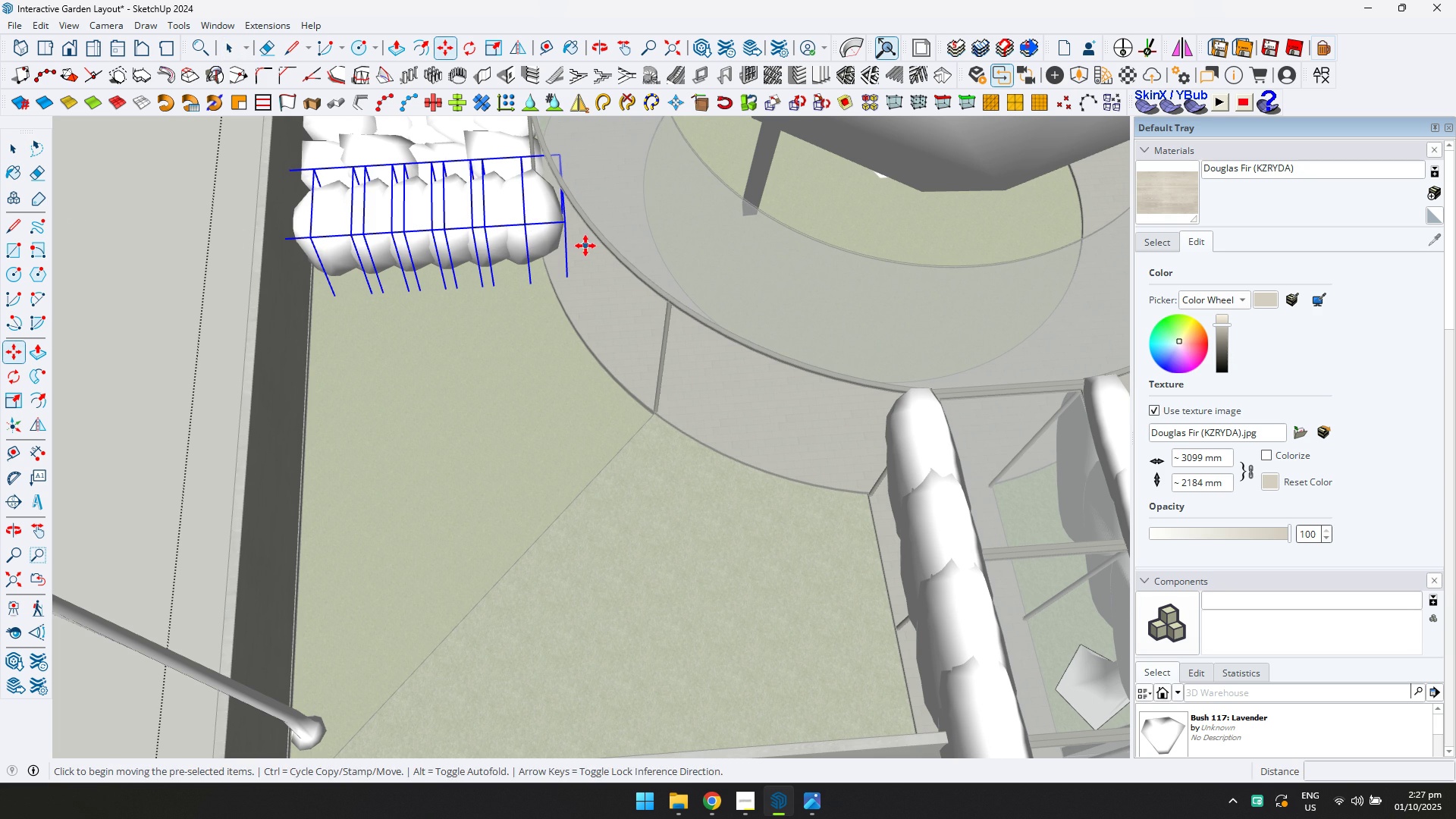 
key(Control+ControlLeft)
 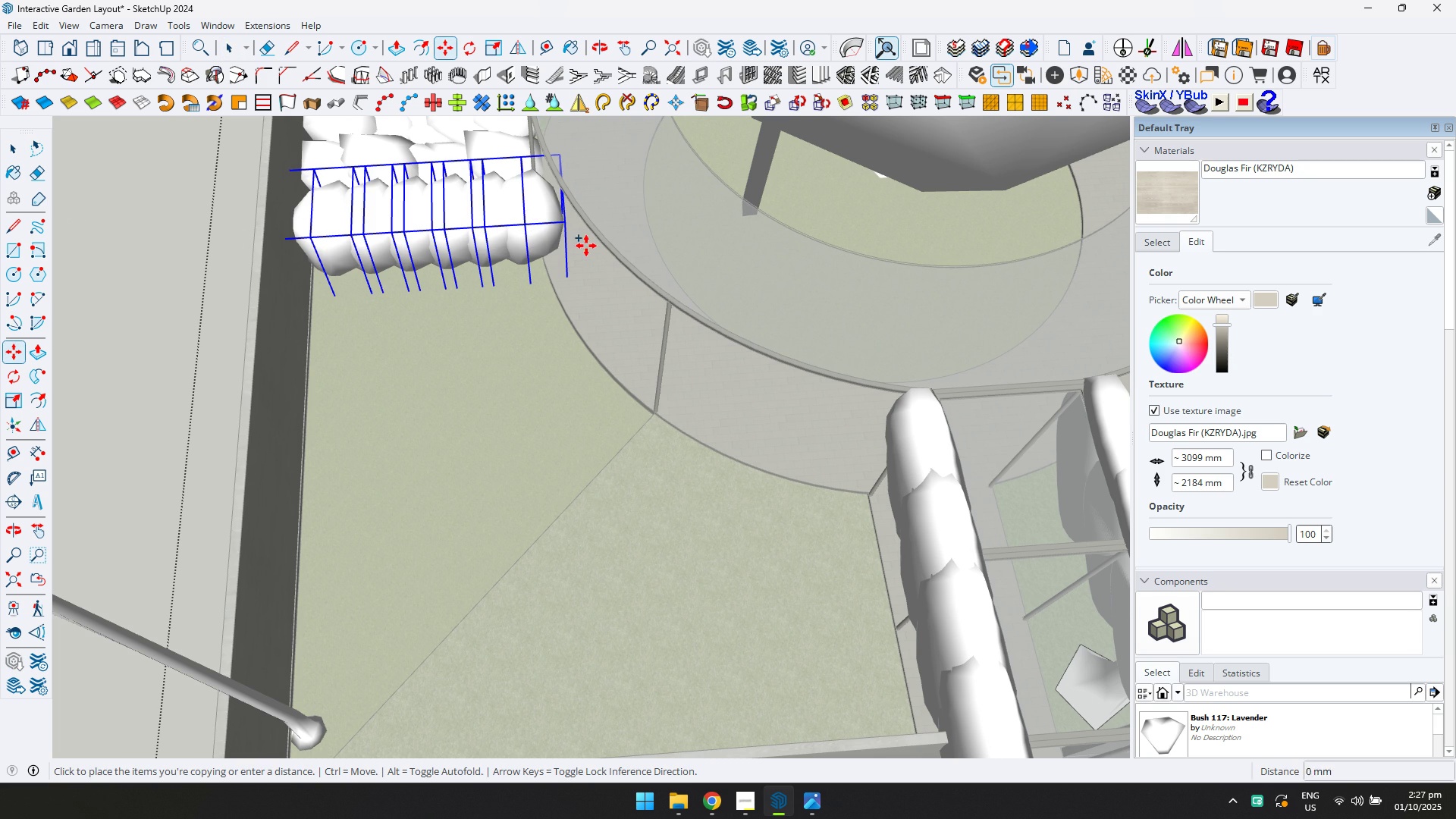 
left_click([586, 246])
 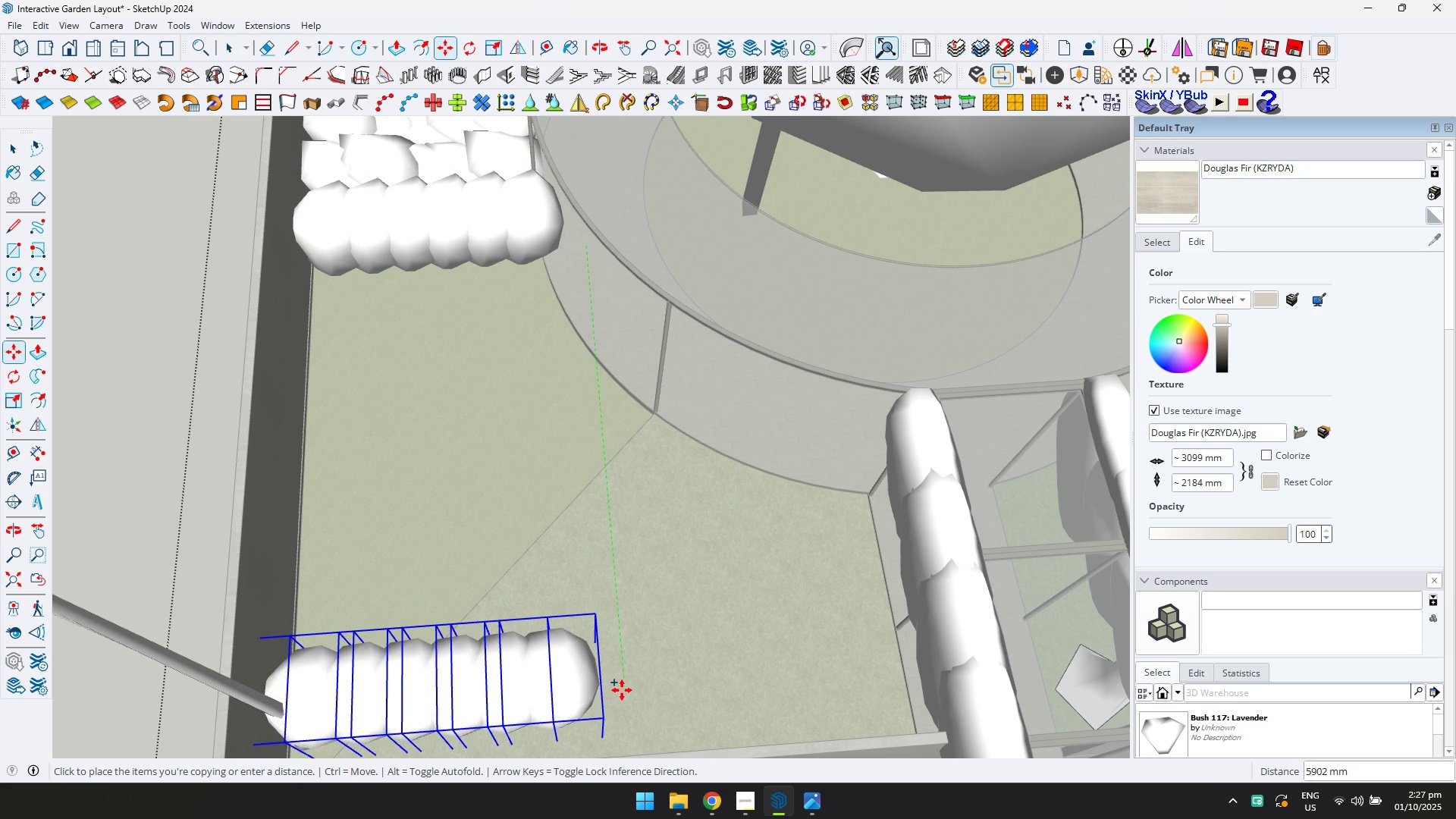 
left_click([620, 701])
 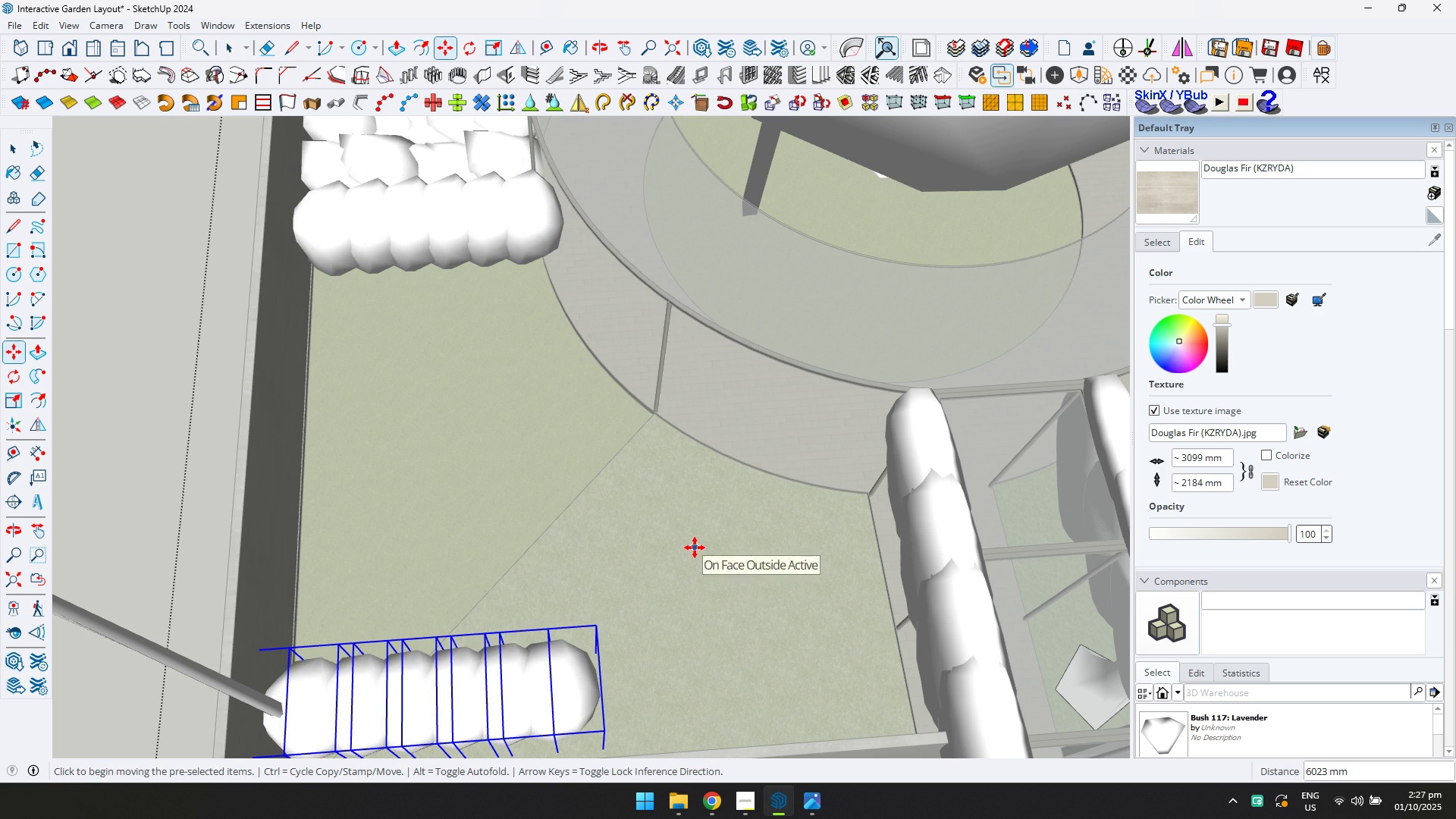 
key(Slash)
 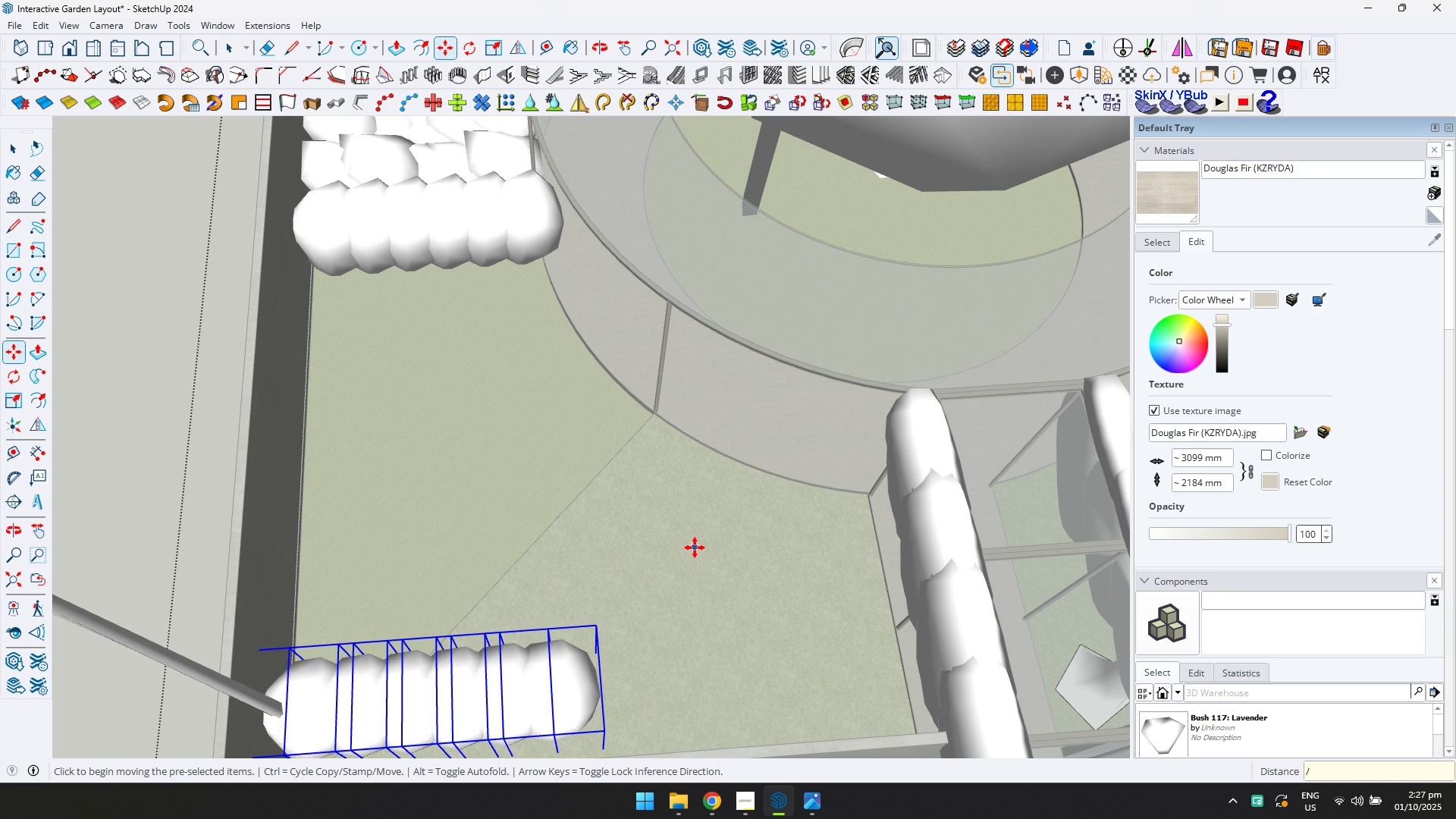 
key(ArrowUp)
 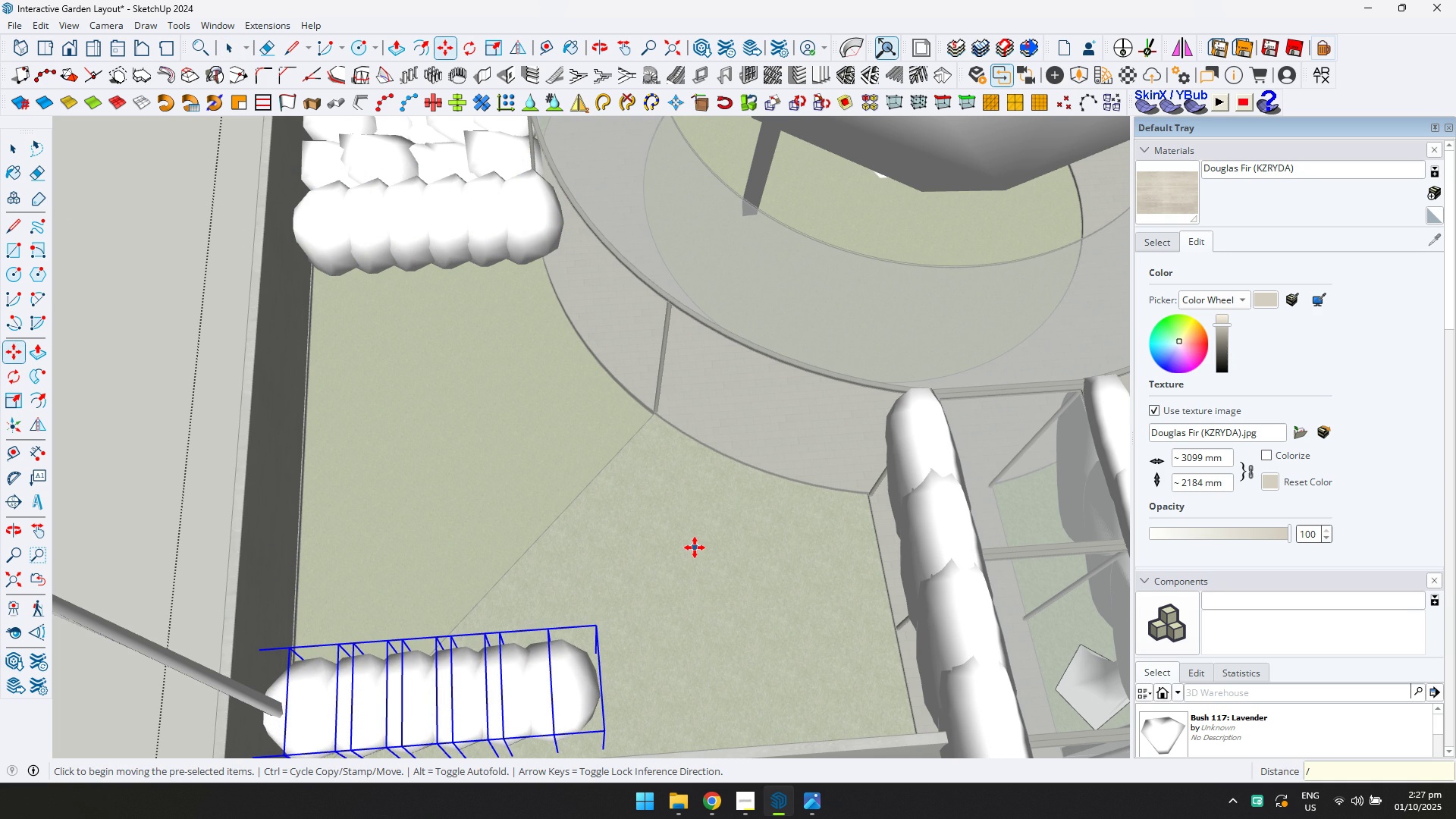 
type(10)
 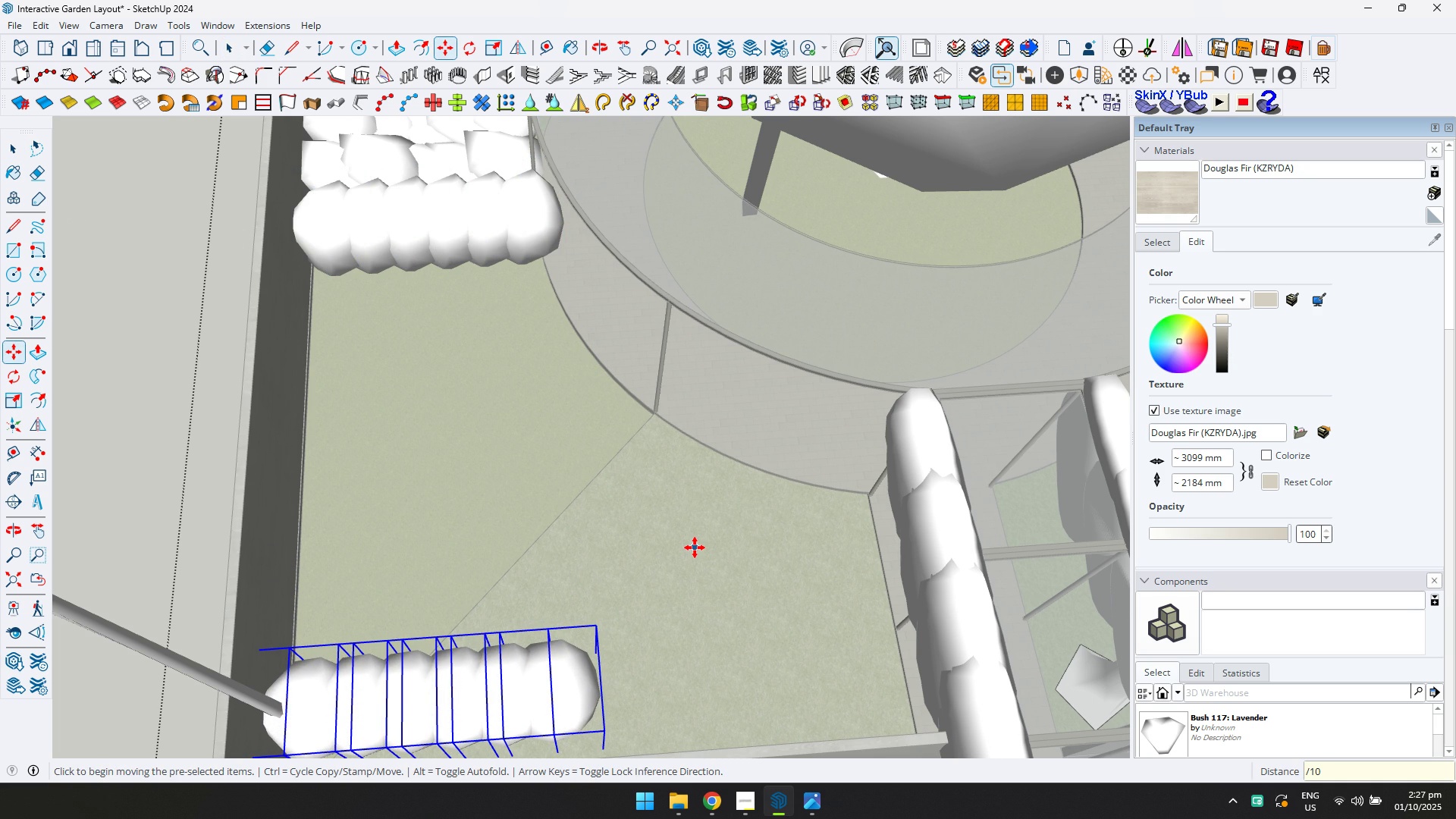 
key(Enter)
 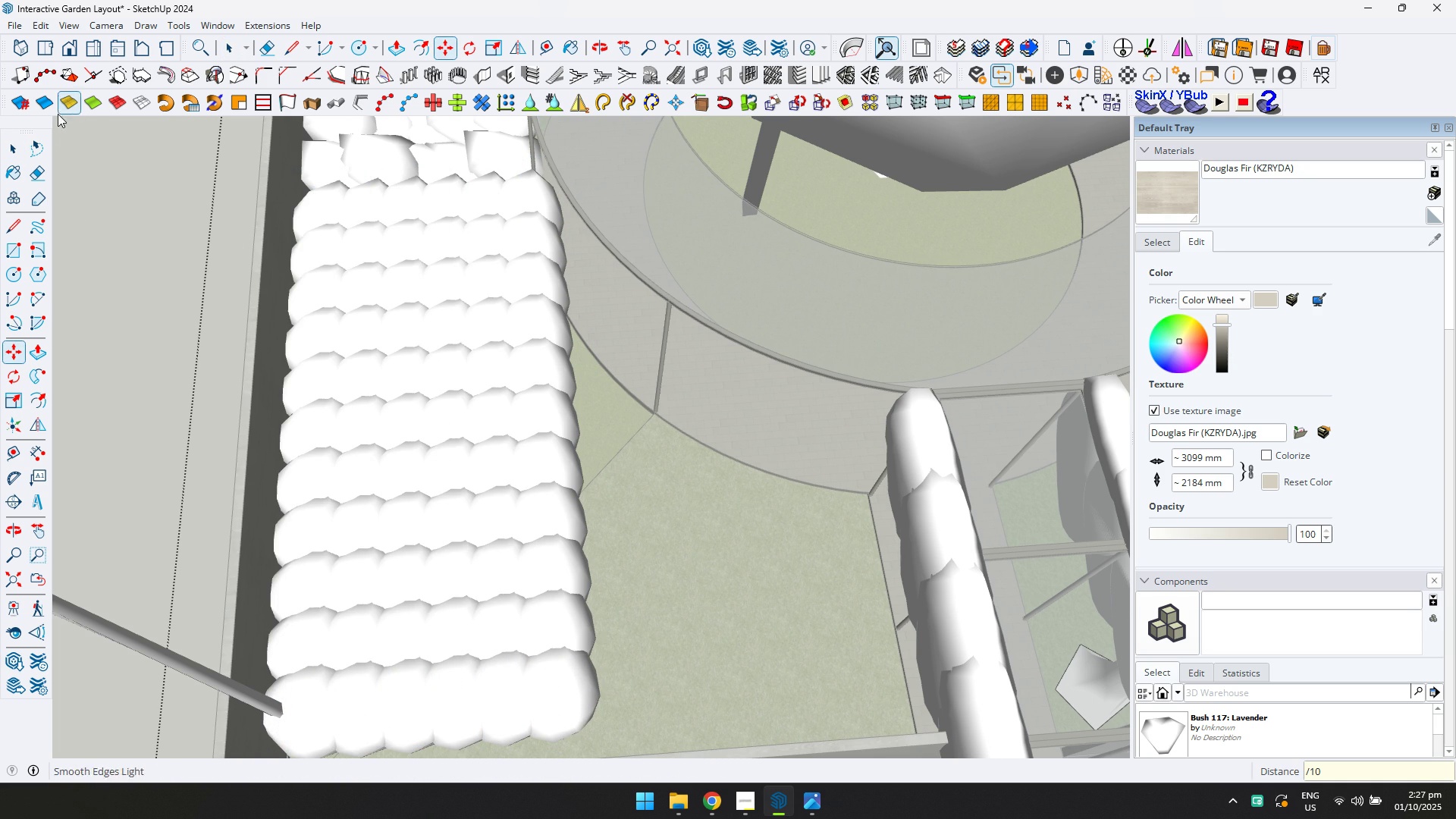 
left_click([21, 157])
 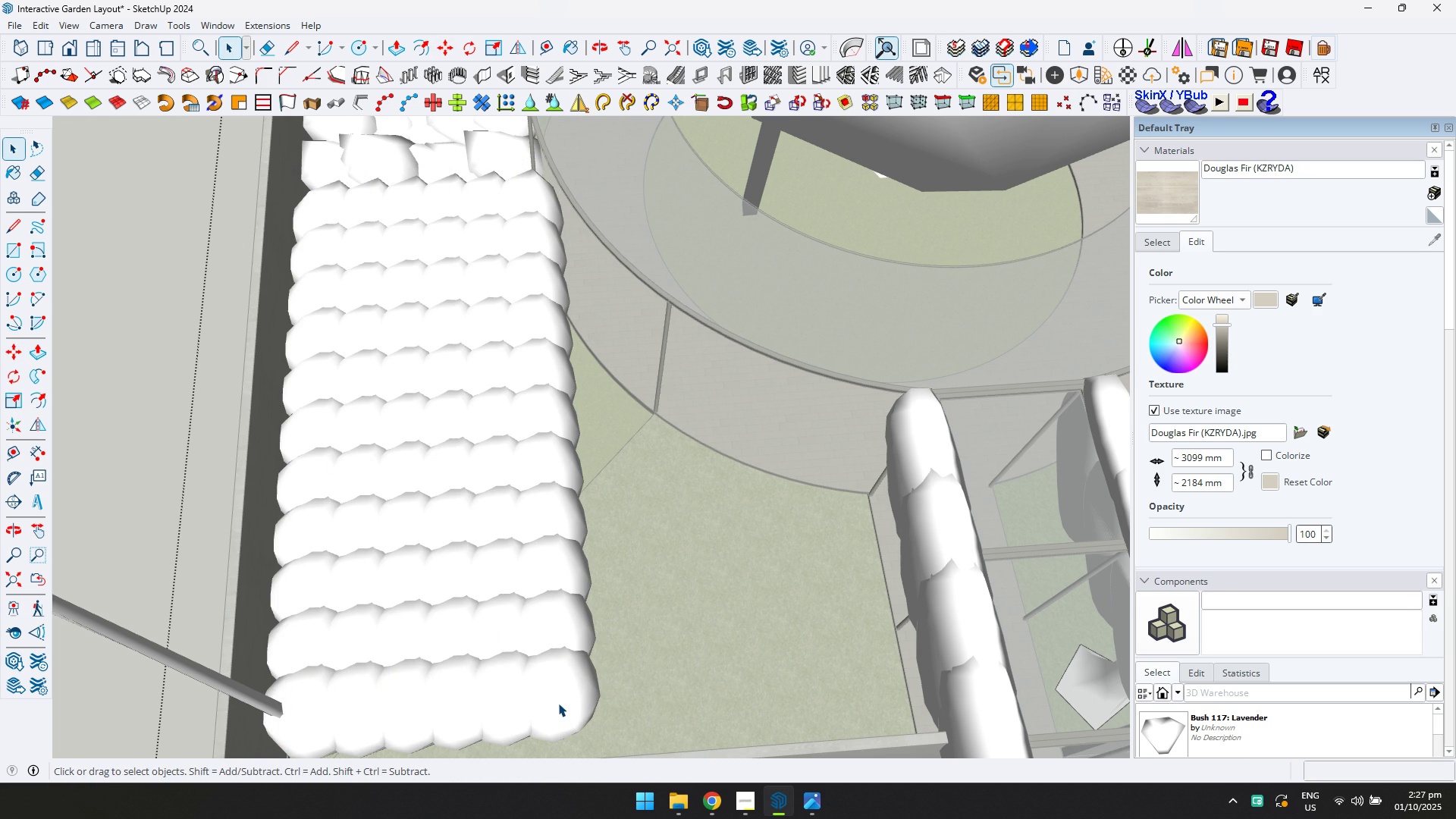 
left_click([558, 703])
 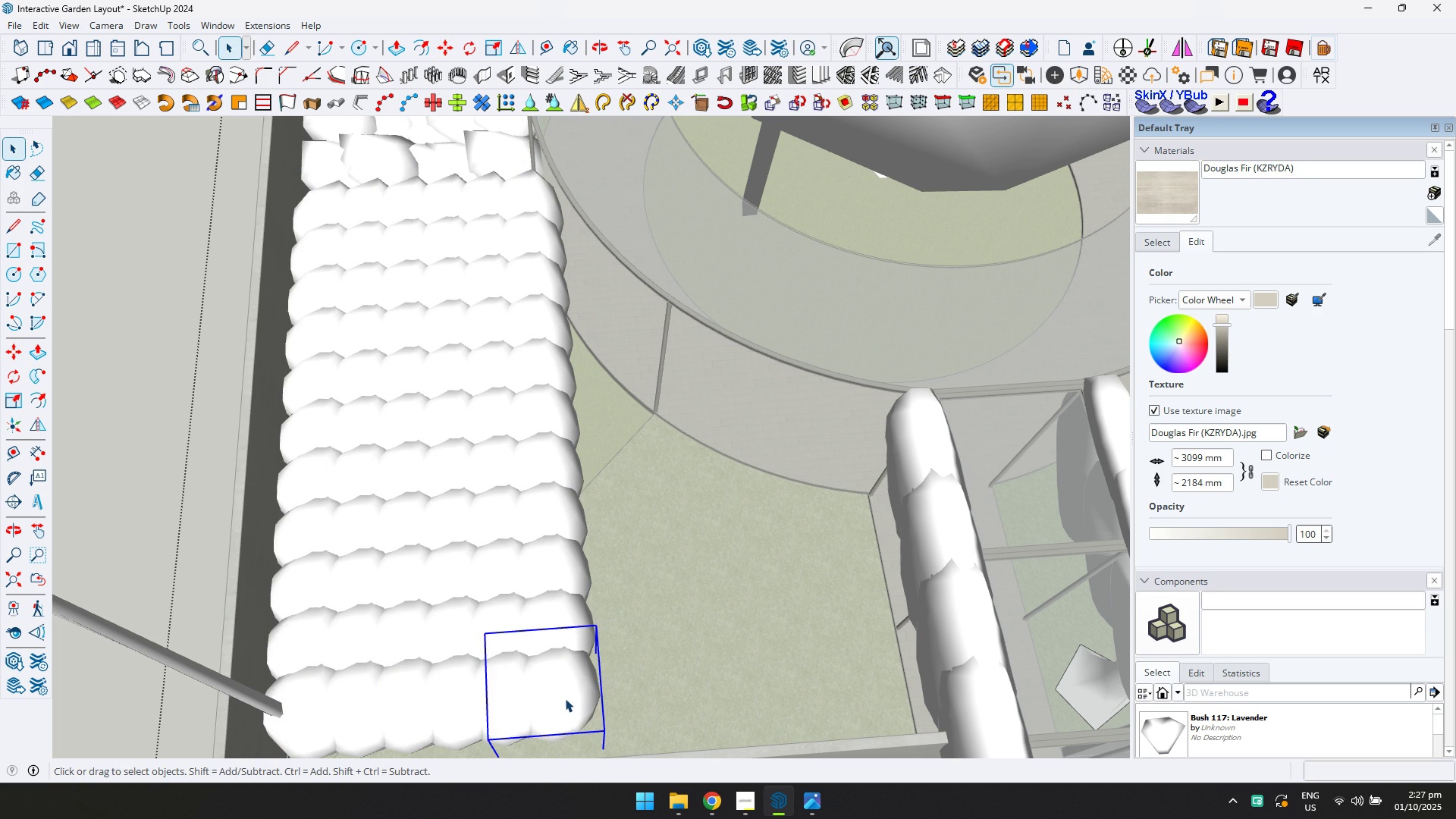 
key(Delete)
 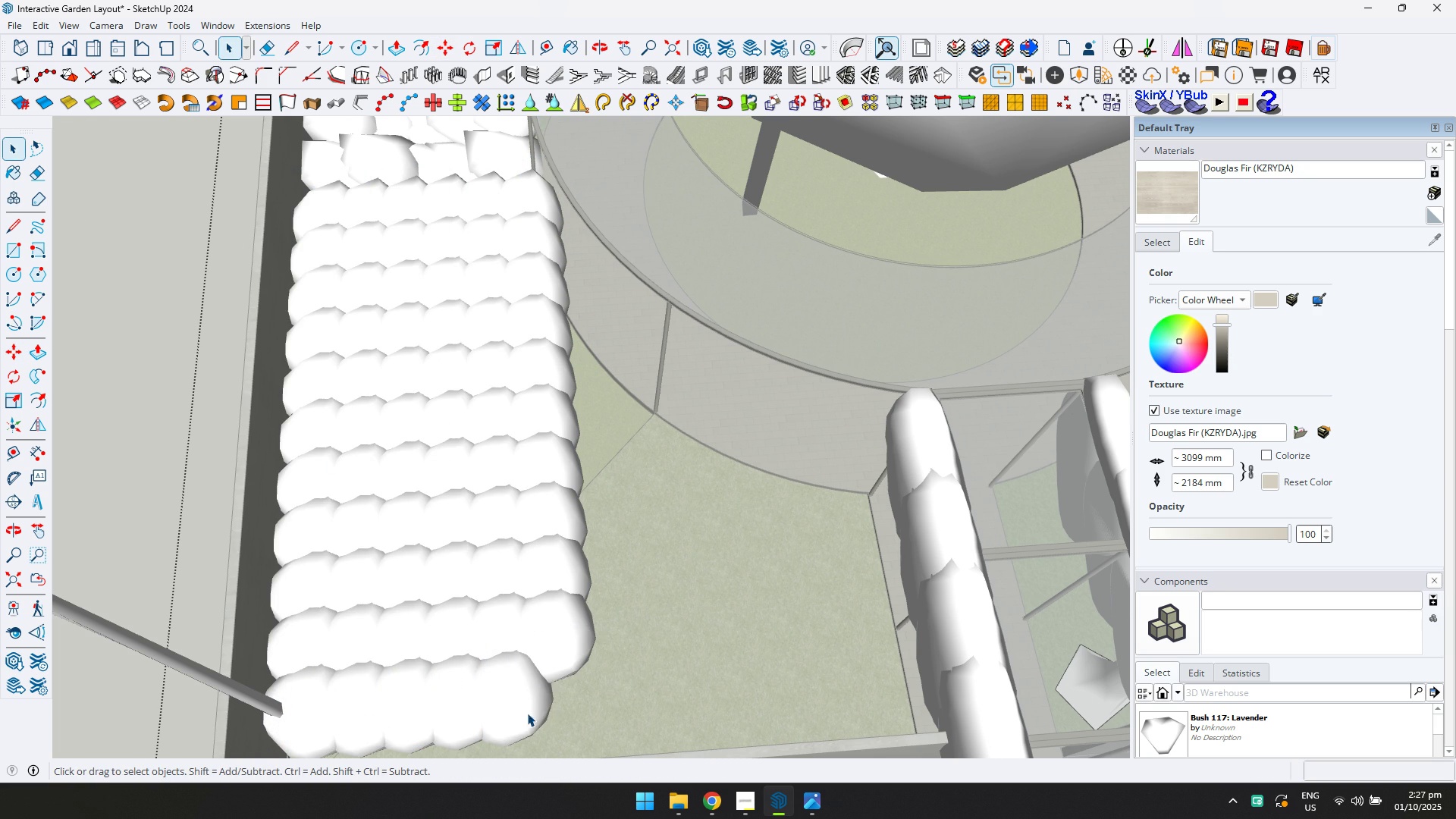 
key(Delete)
 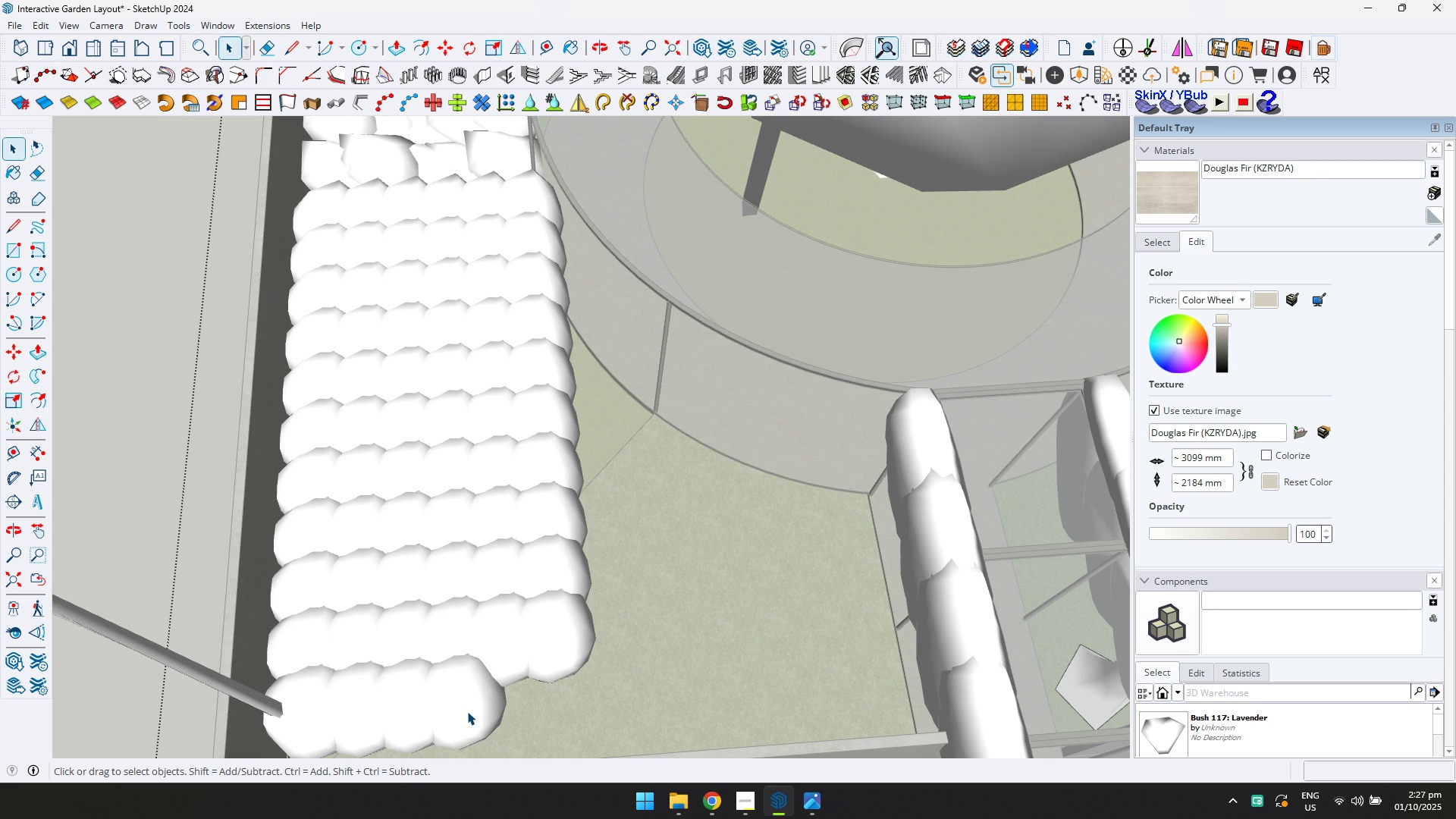 
double_click([467, 711])
 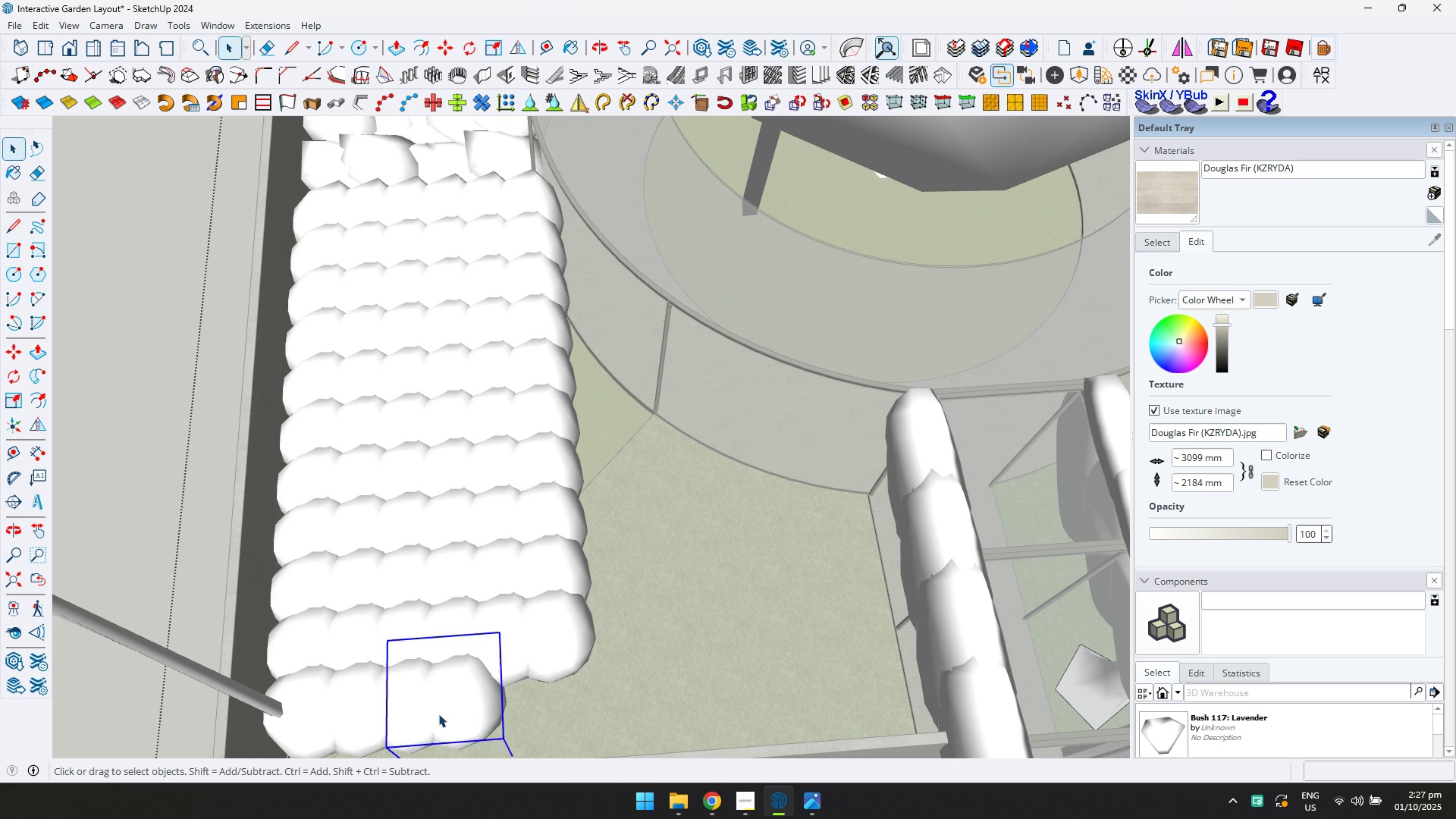 
key(Delete)
 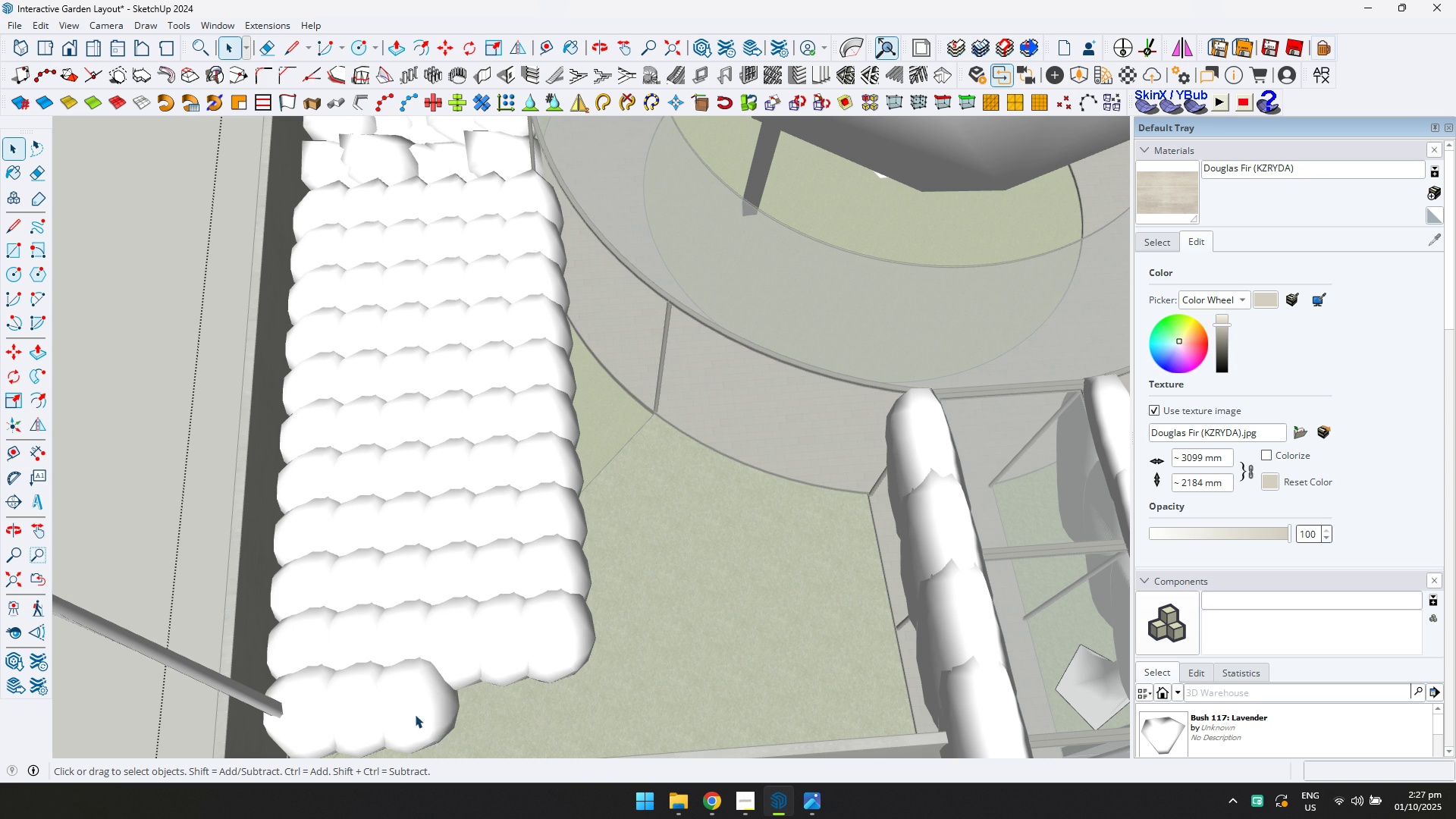 
triple_click([415, 714])
 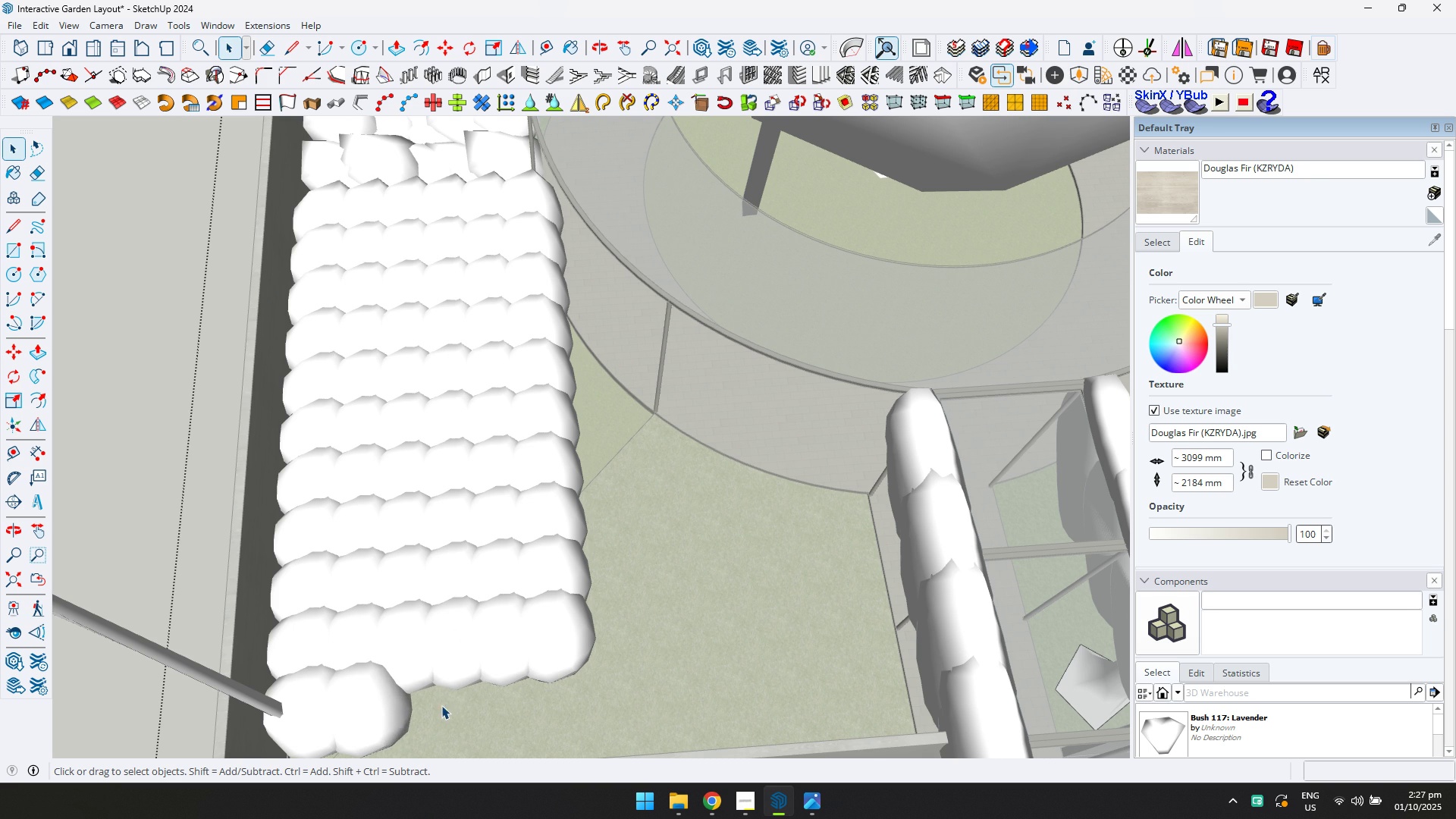 
key(Delete)
 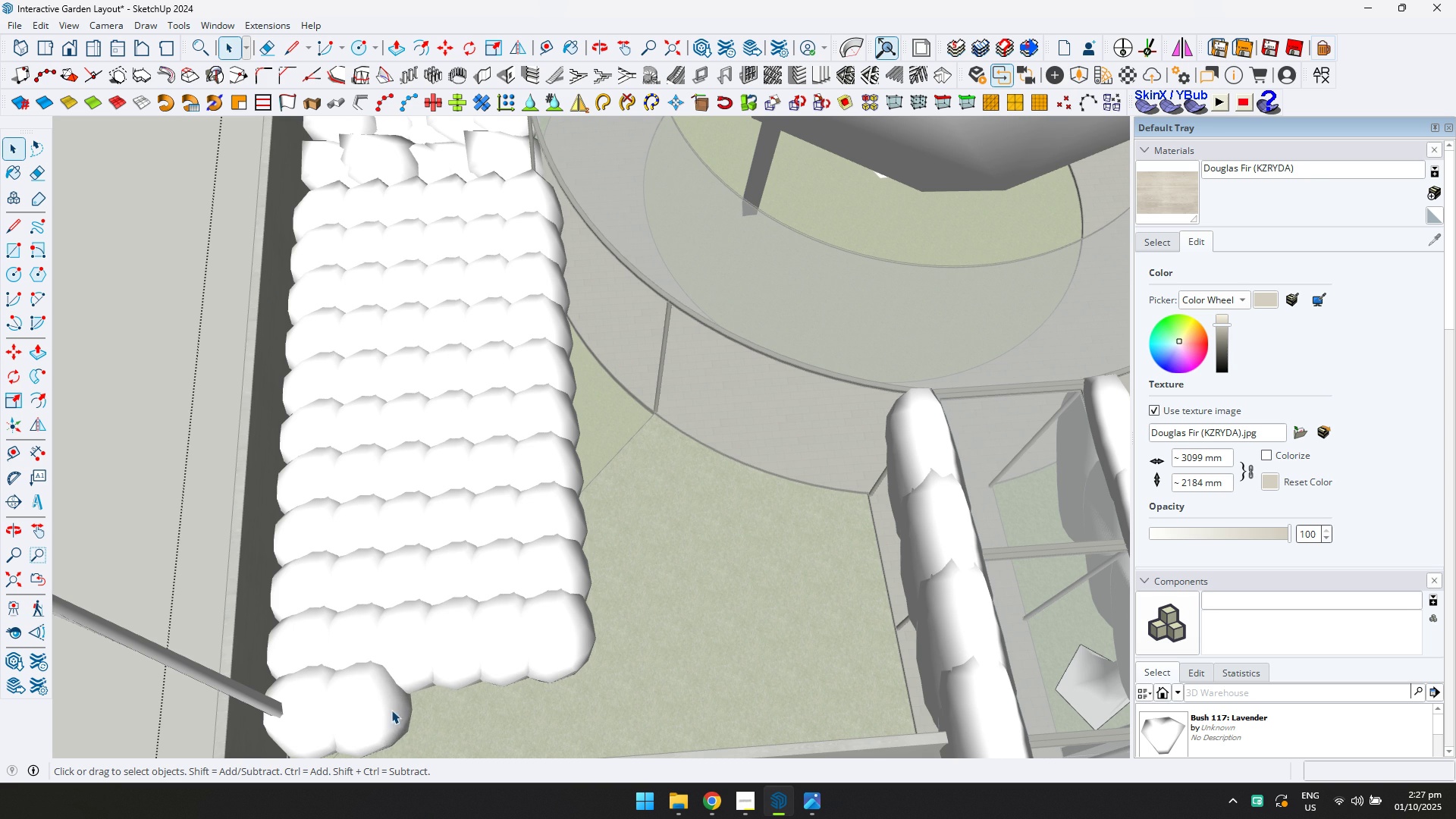 
left_click([391, 710])
 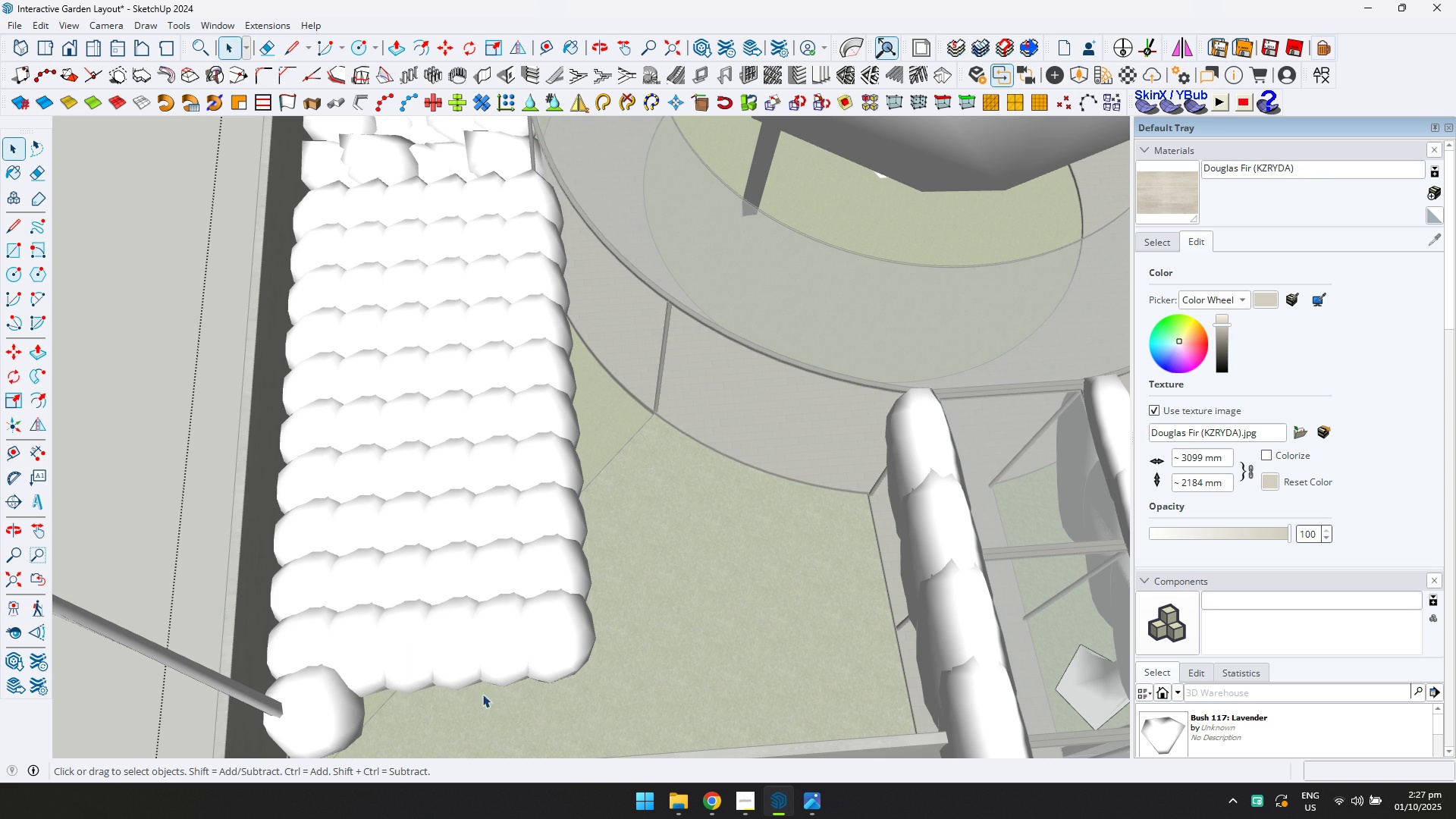 
key(Delete)
 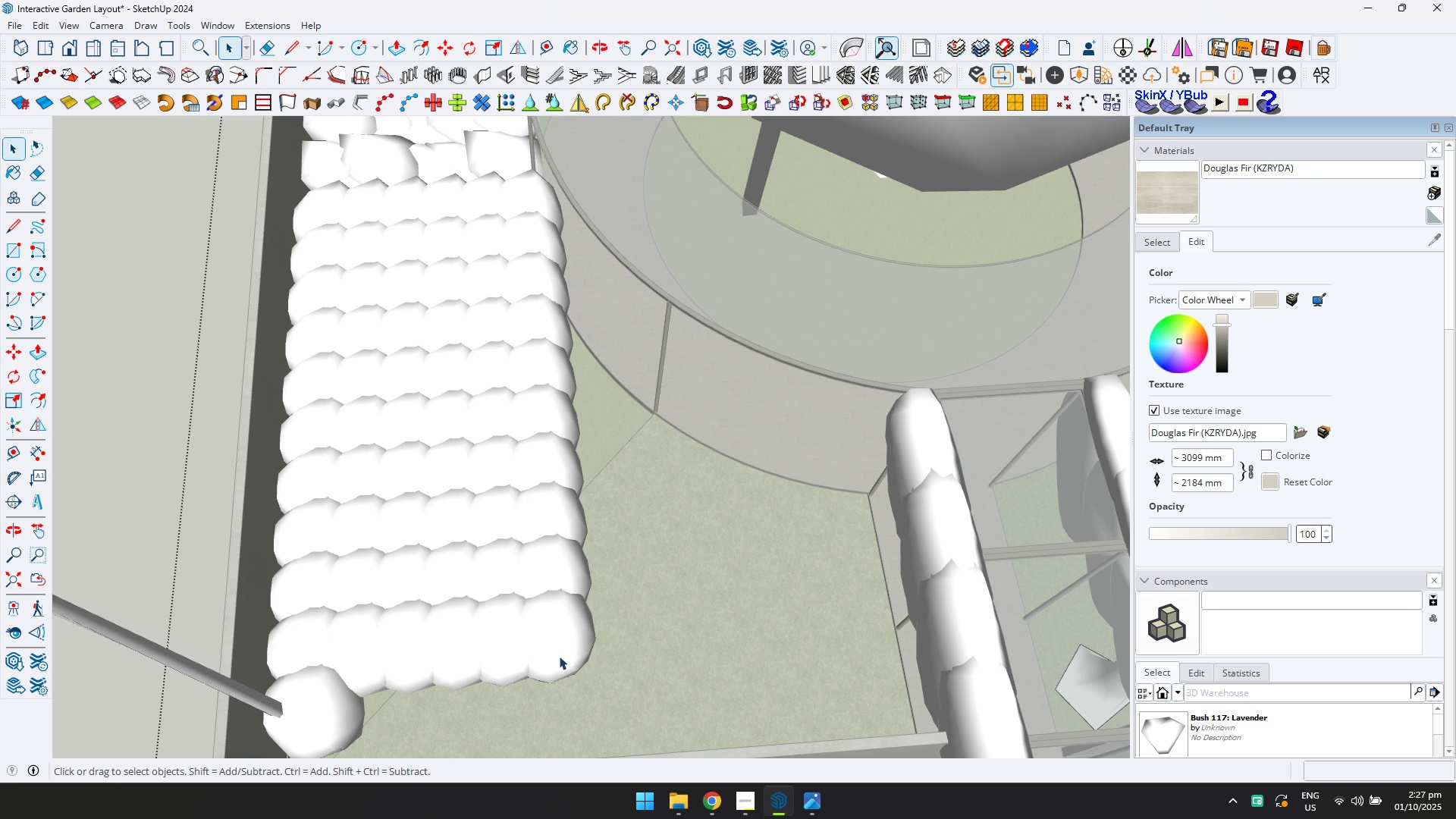 
key(Delete)
 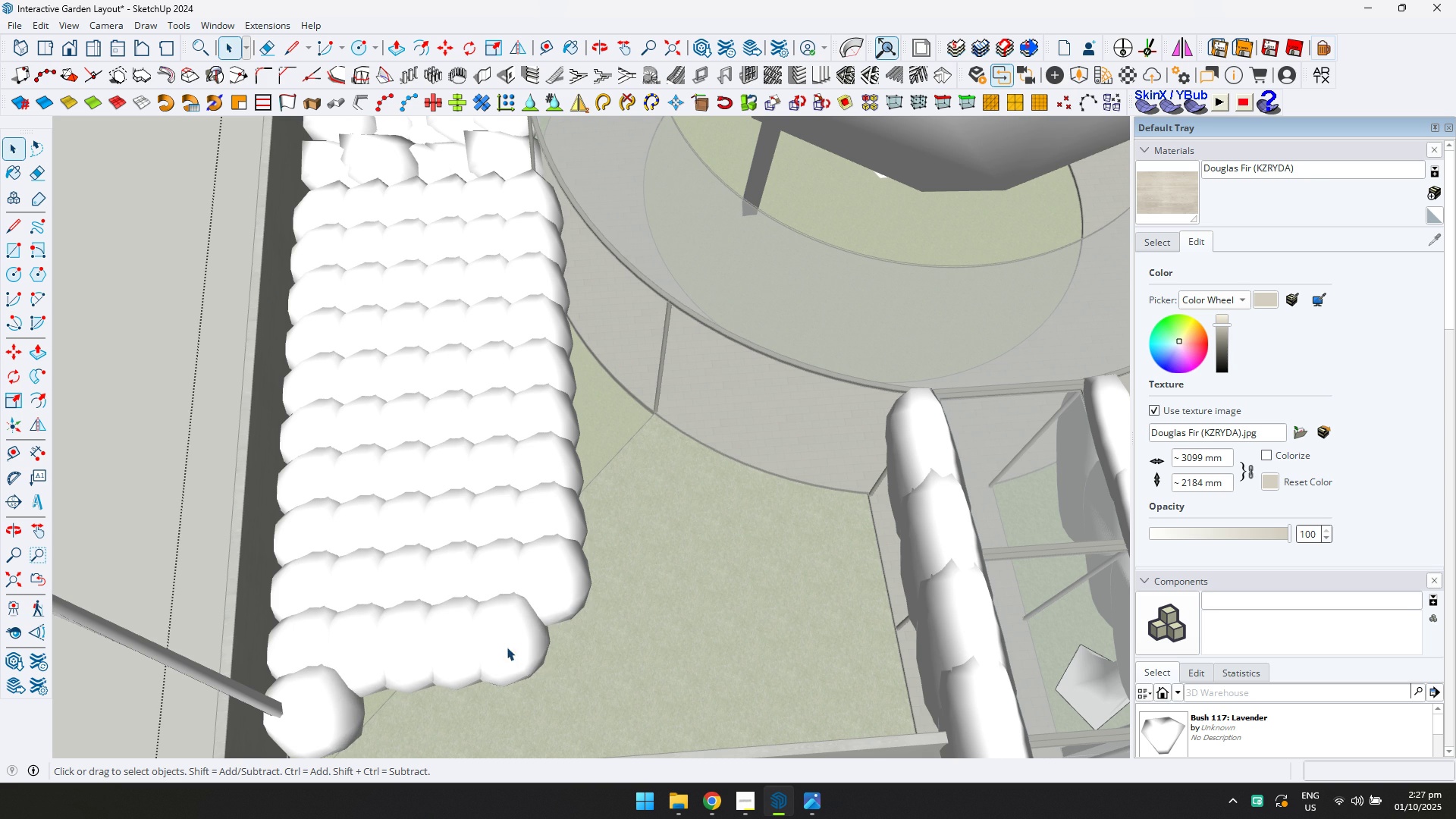 
triple_click([507, 647])
 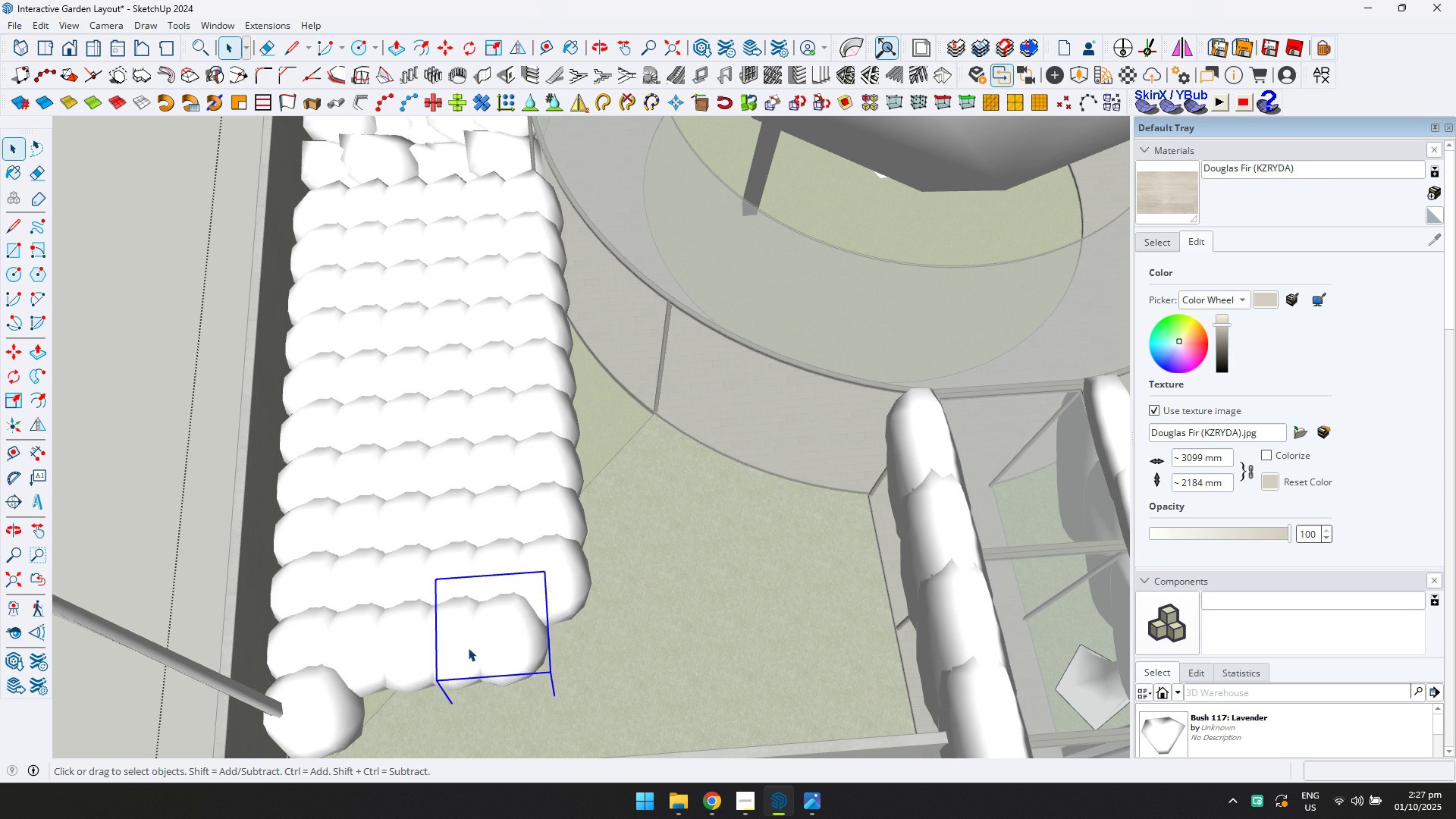 
triple_click([468, 648])
 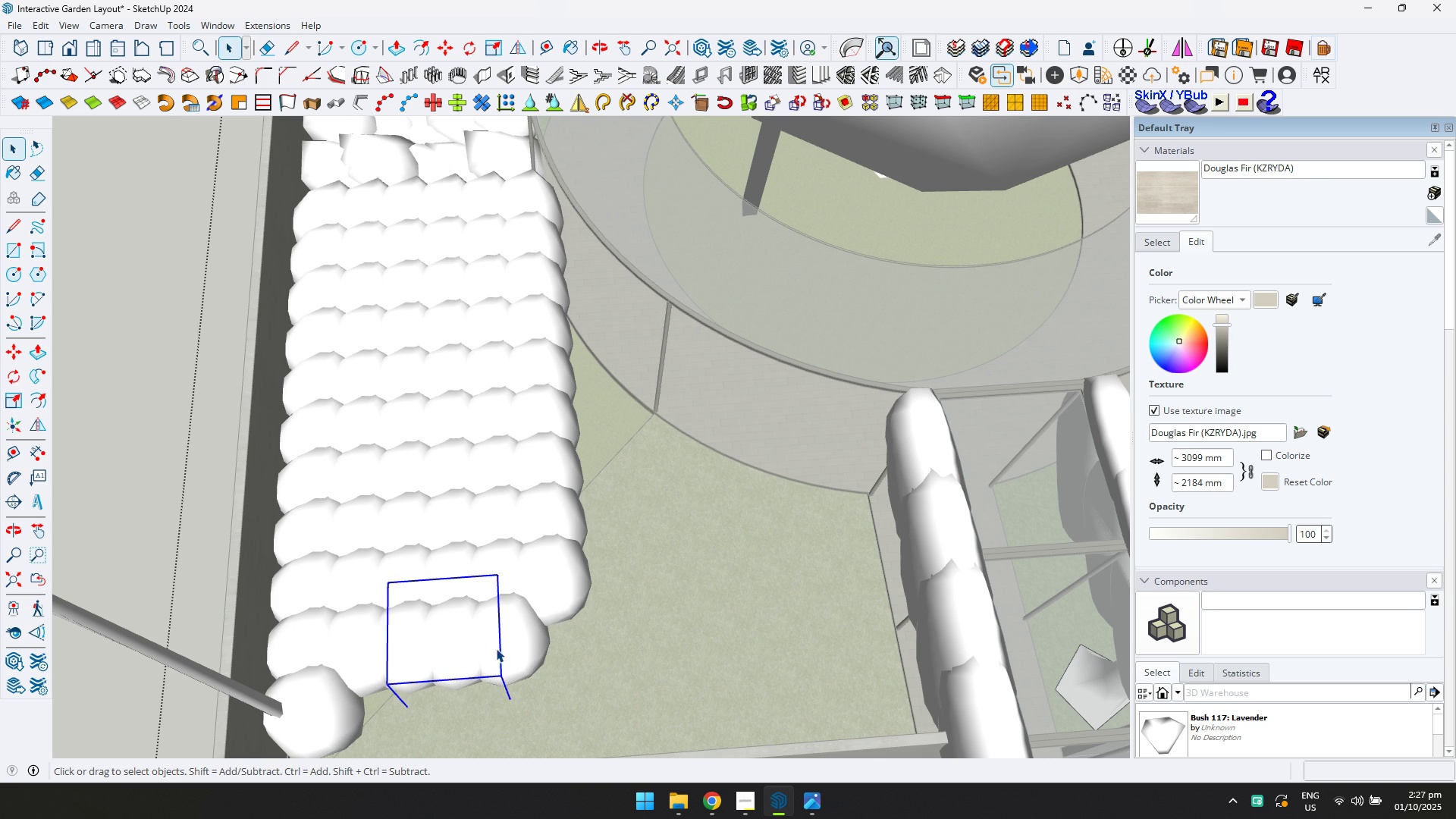 
key(Delete)
 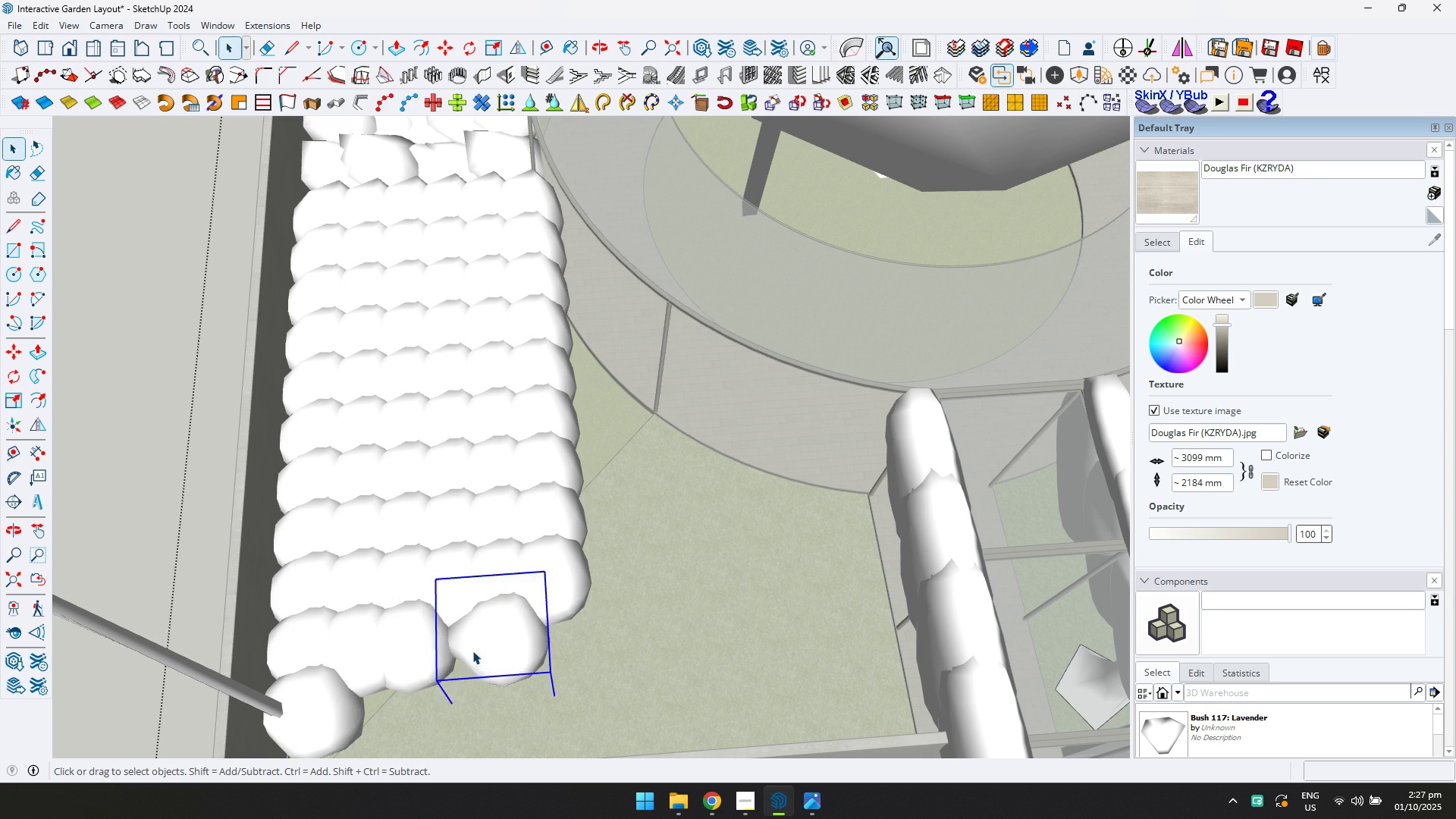 
key(Delete)
 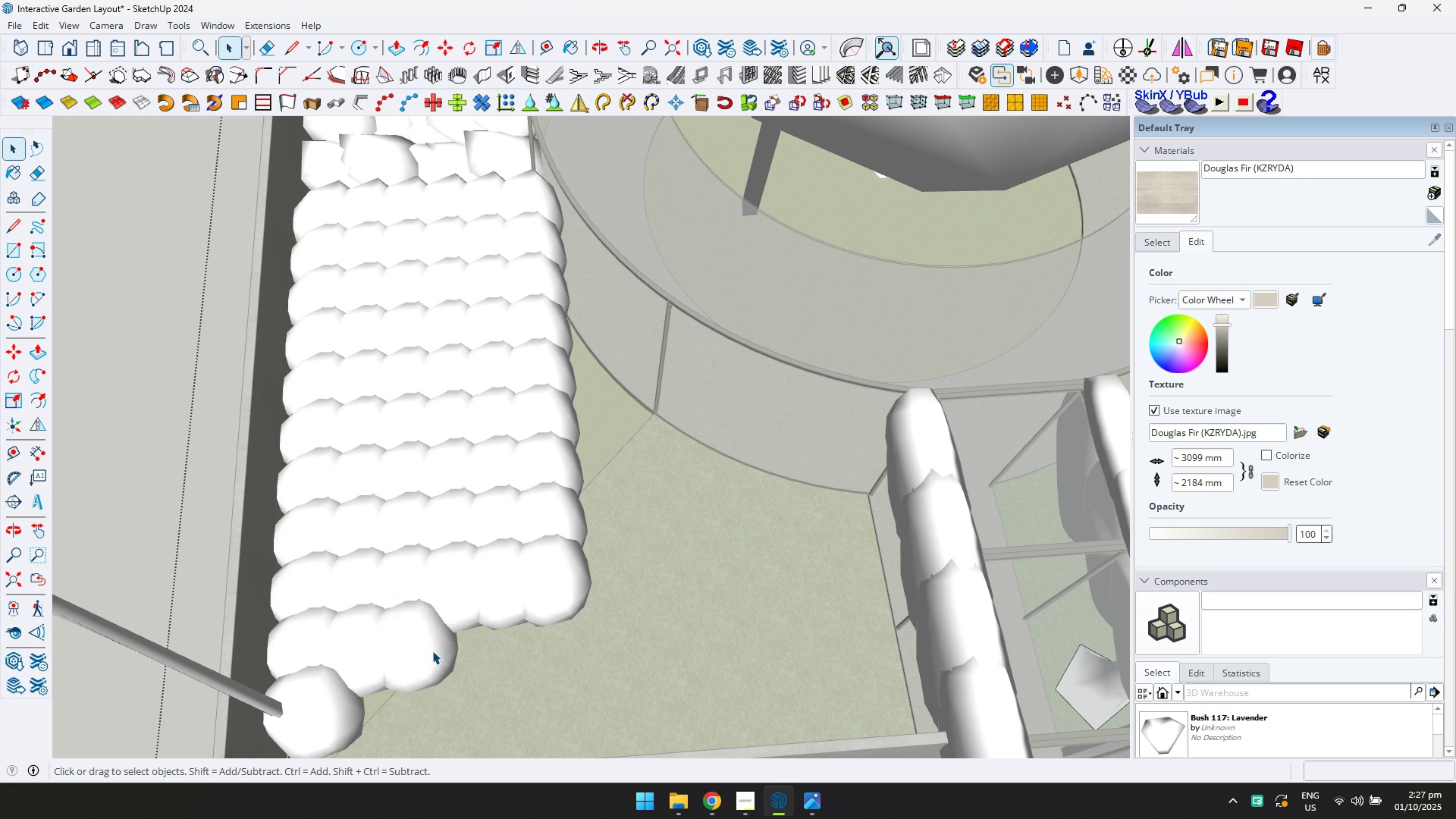 
left_click([432, 651])
 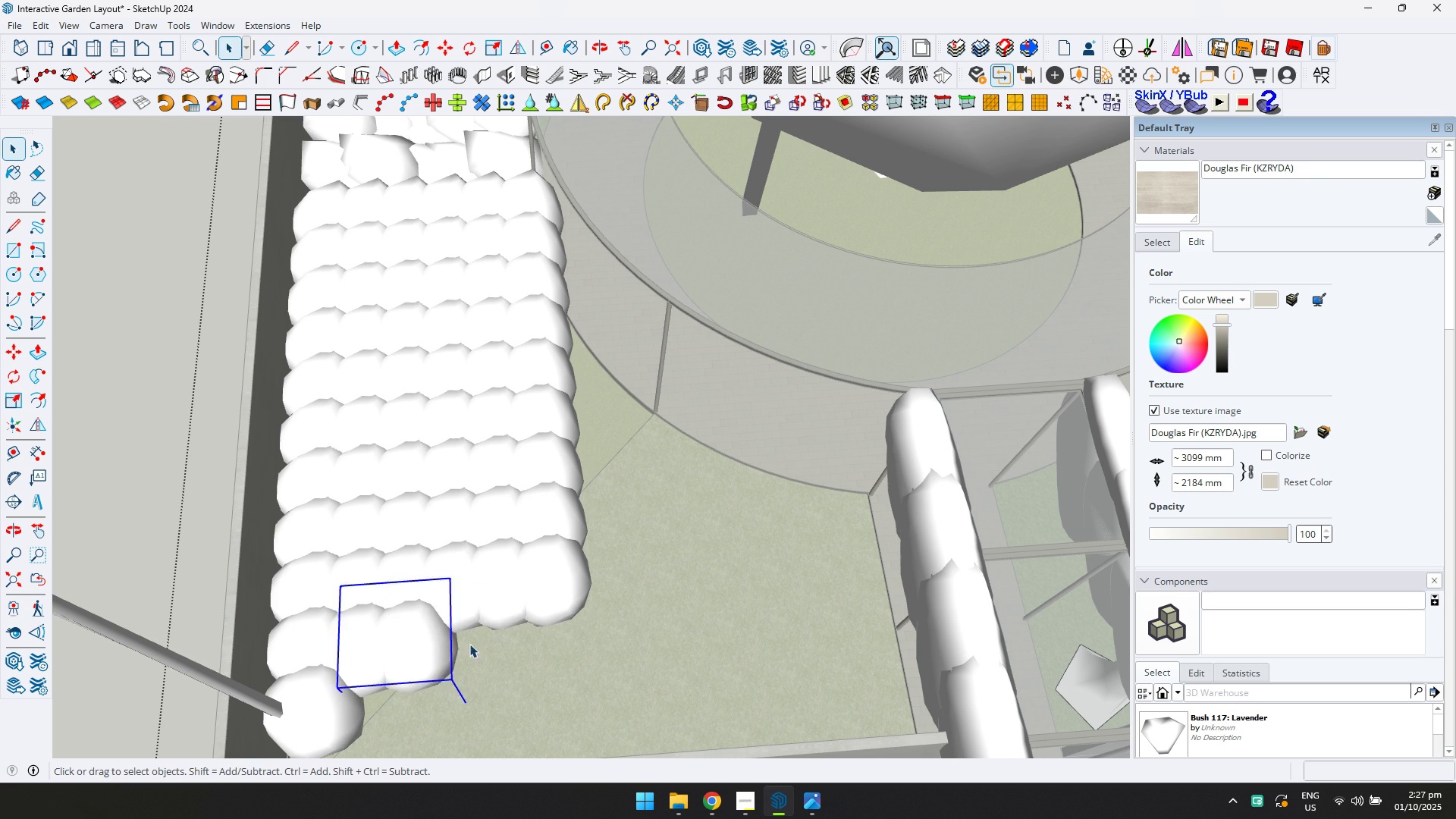 
key(Delete)
 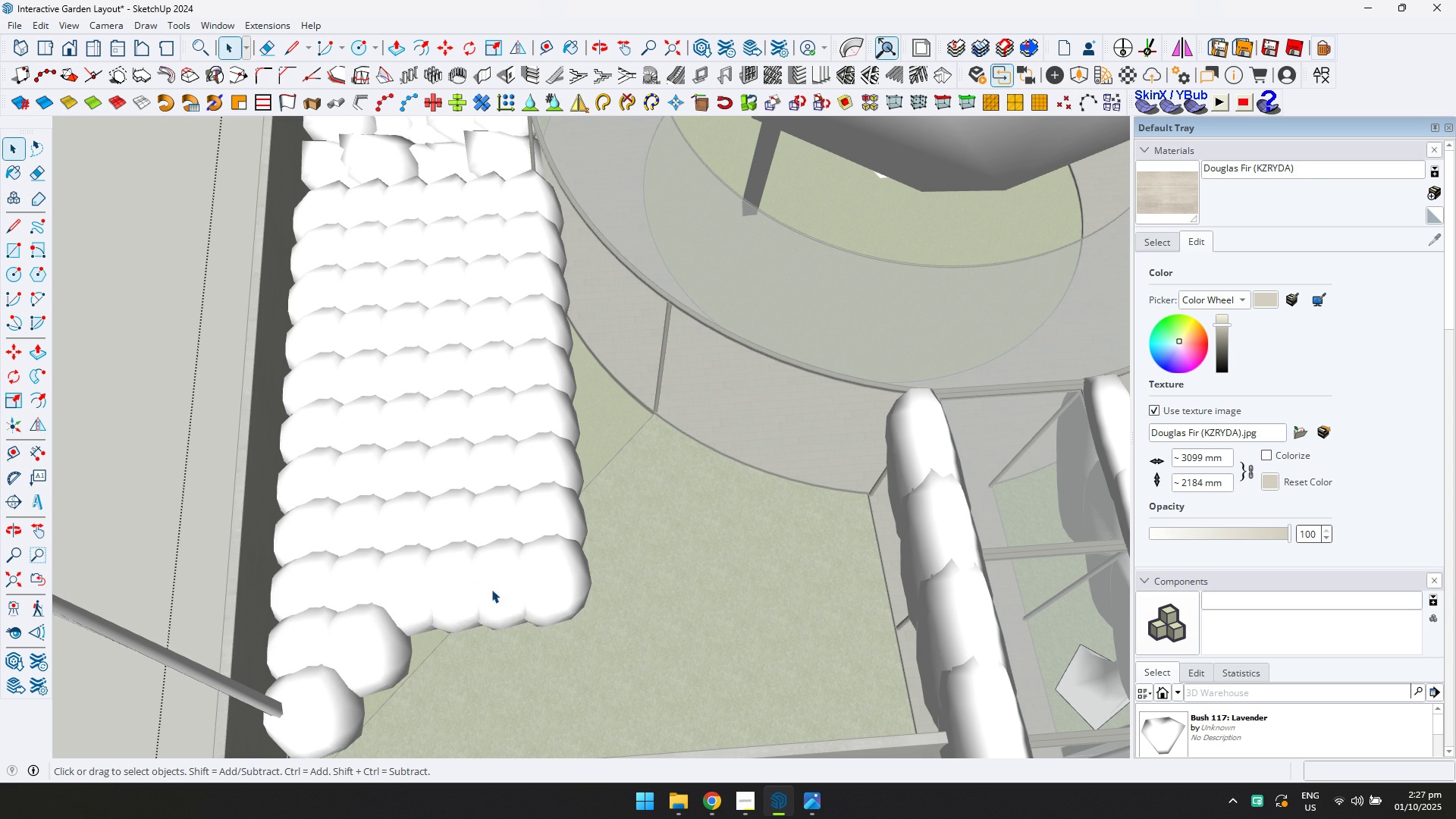 
left_click([491, 589])
 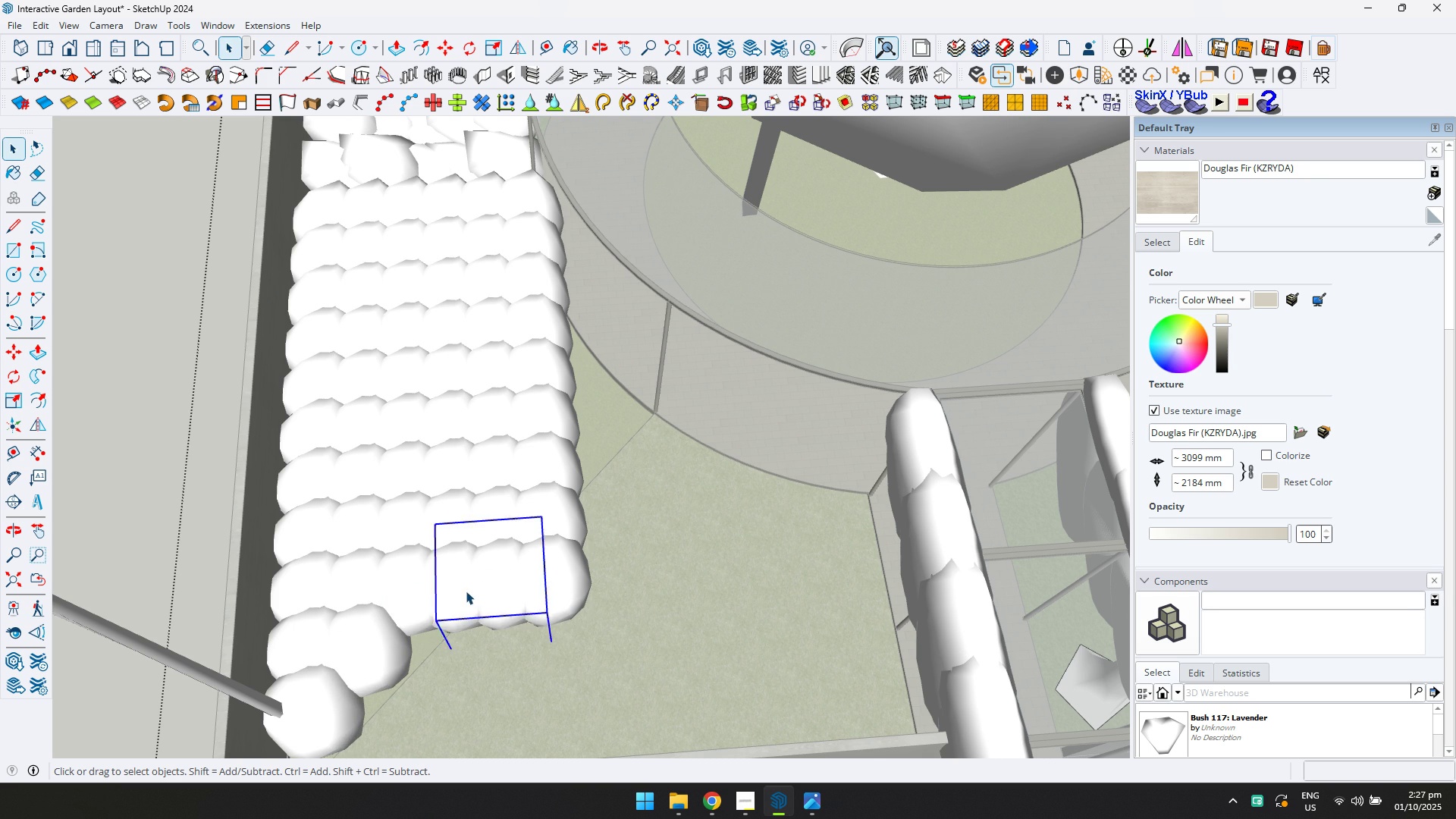 
key(Delete)
 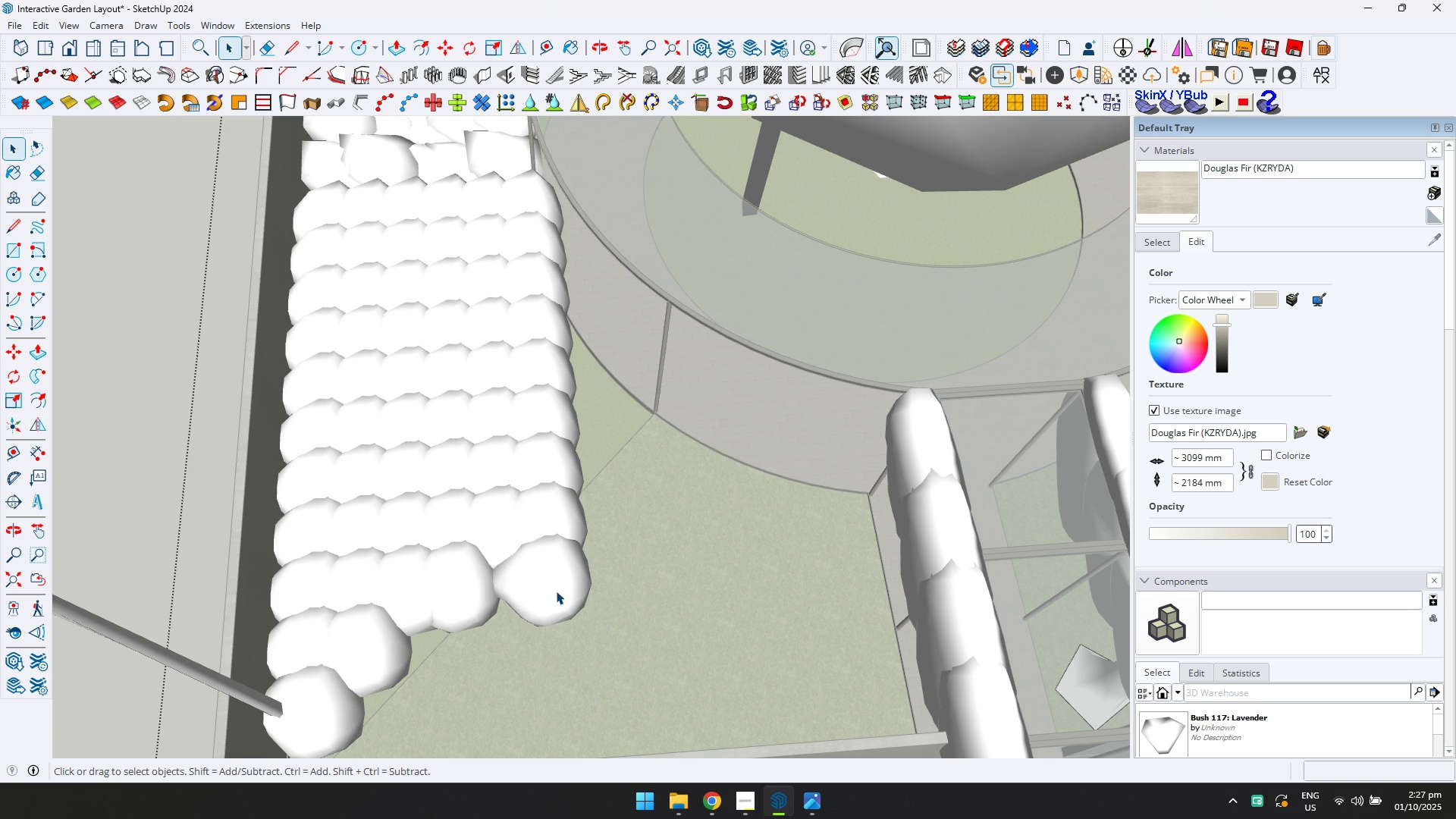 
left_click([556, 591])
 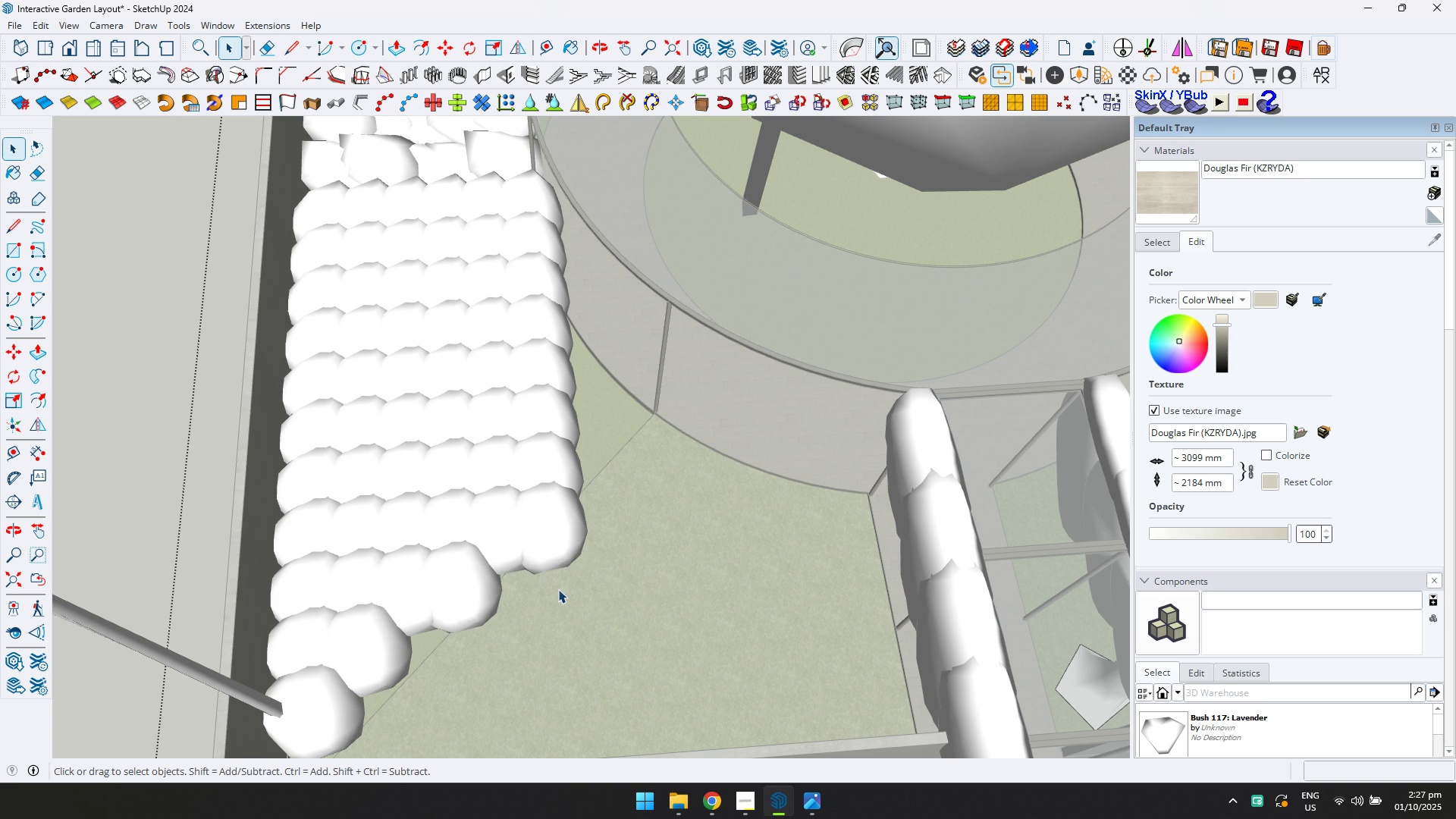 
key(Delete)
 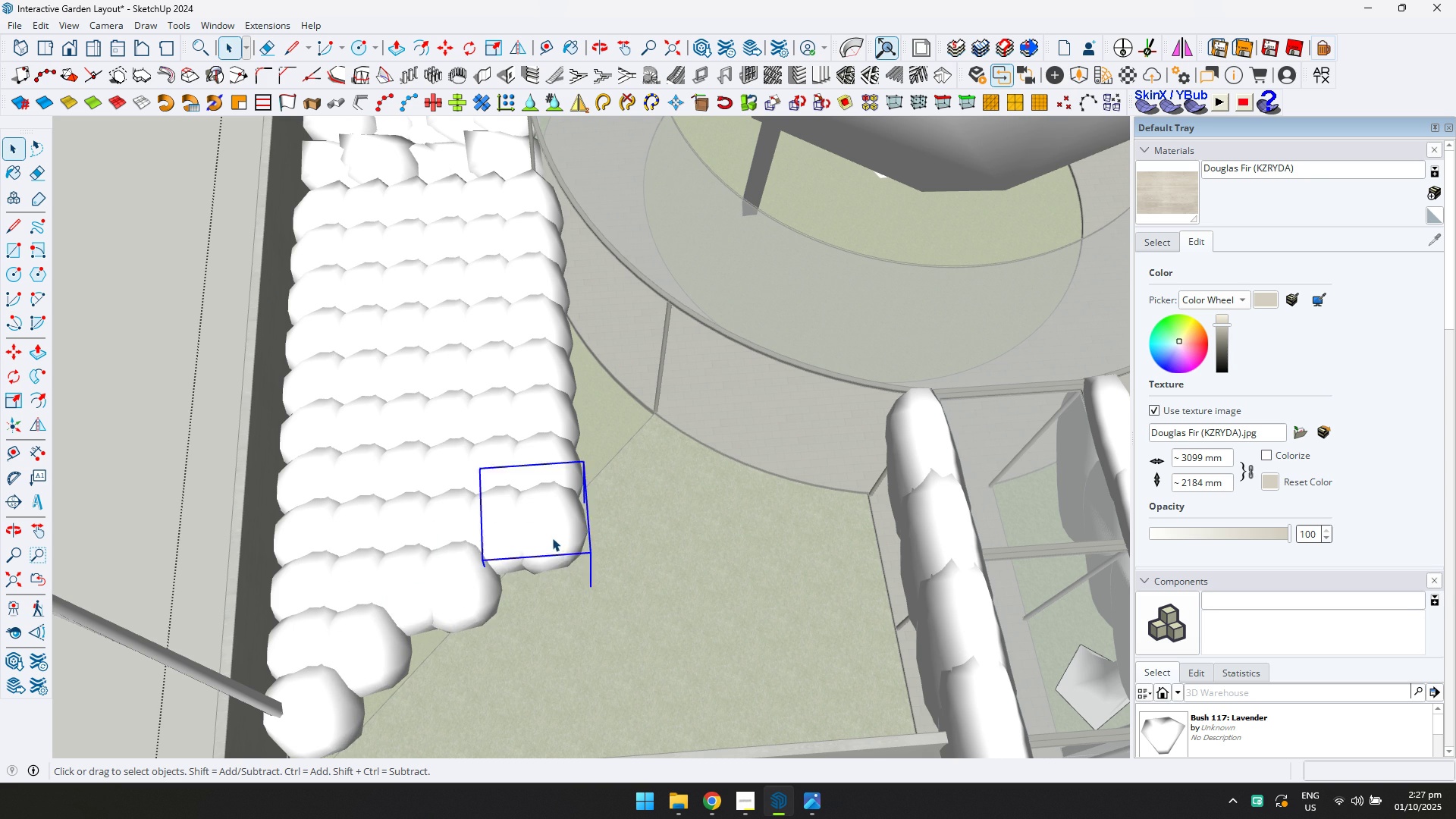 
key(Delete)
 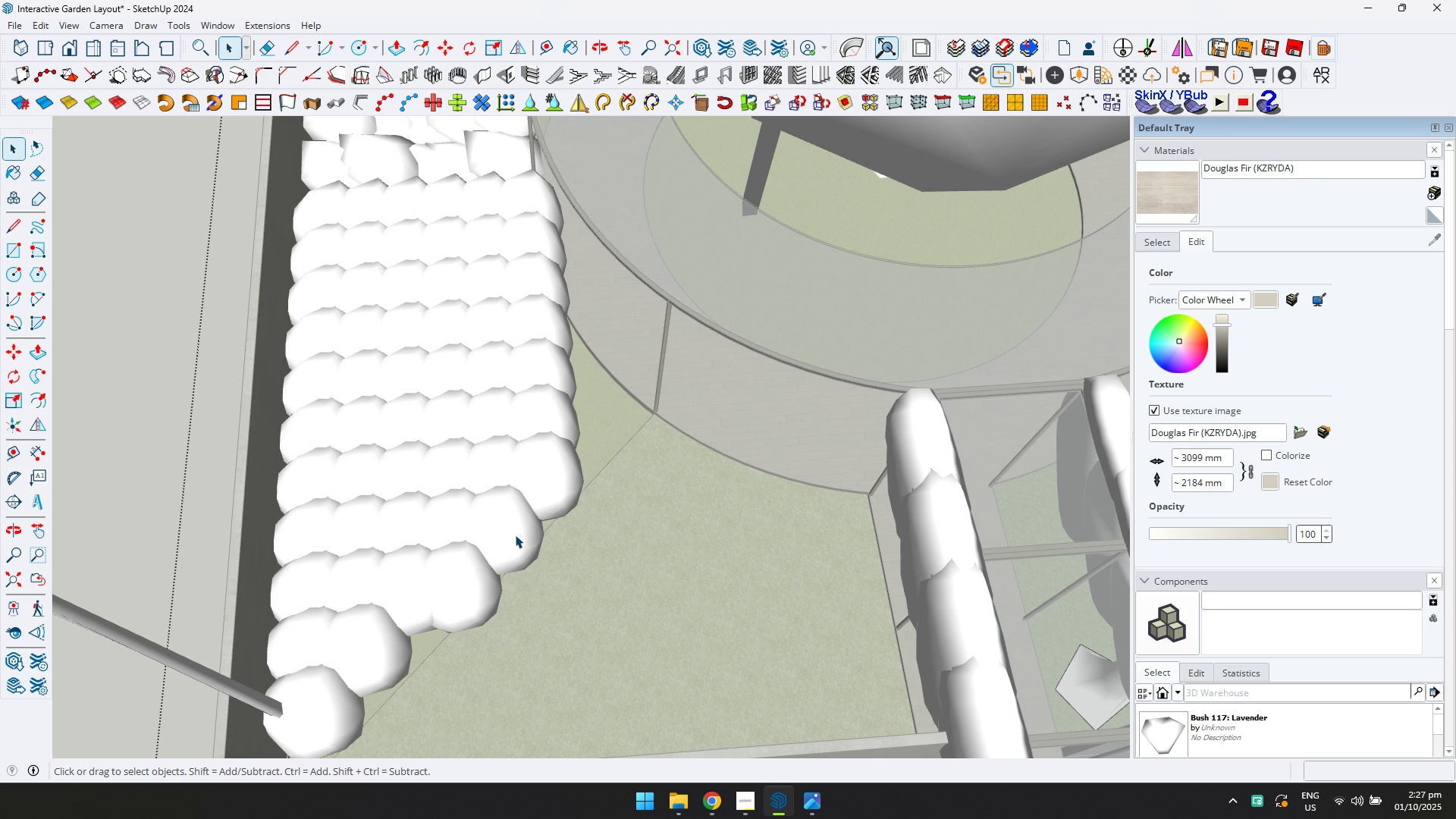 
left_click([515, 535])
 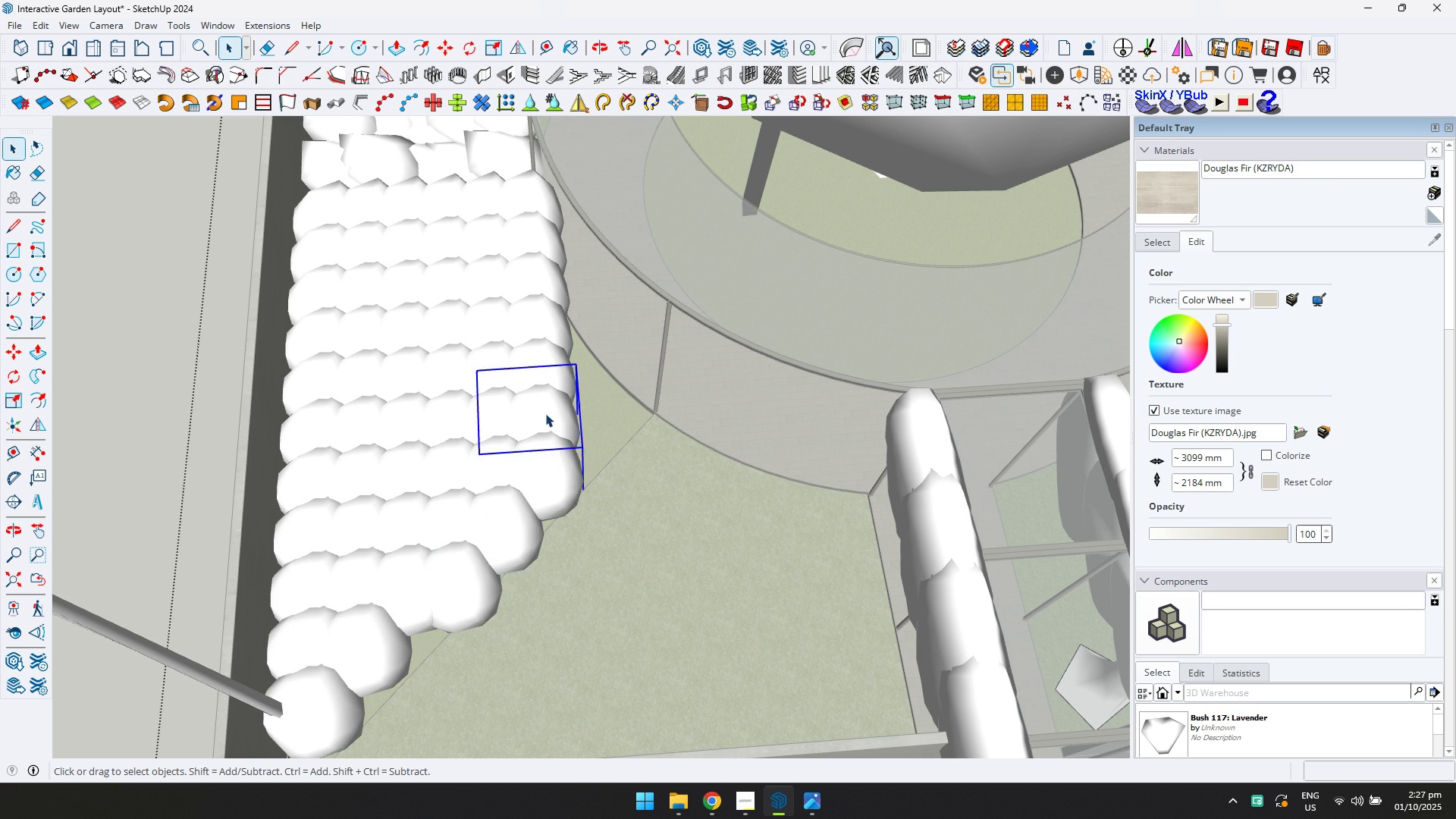 
key(Delete)
 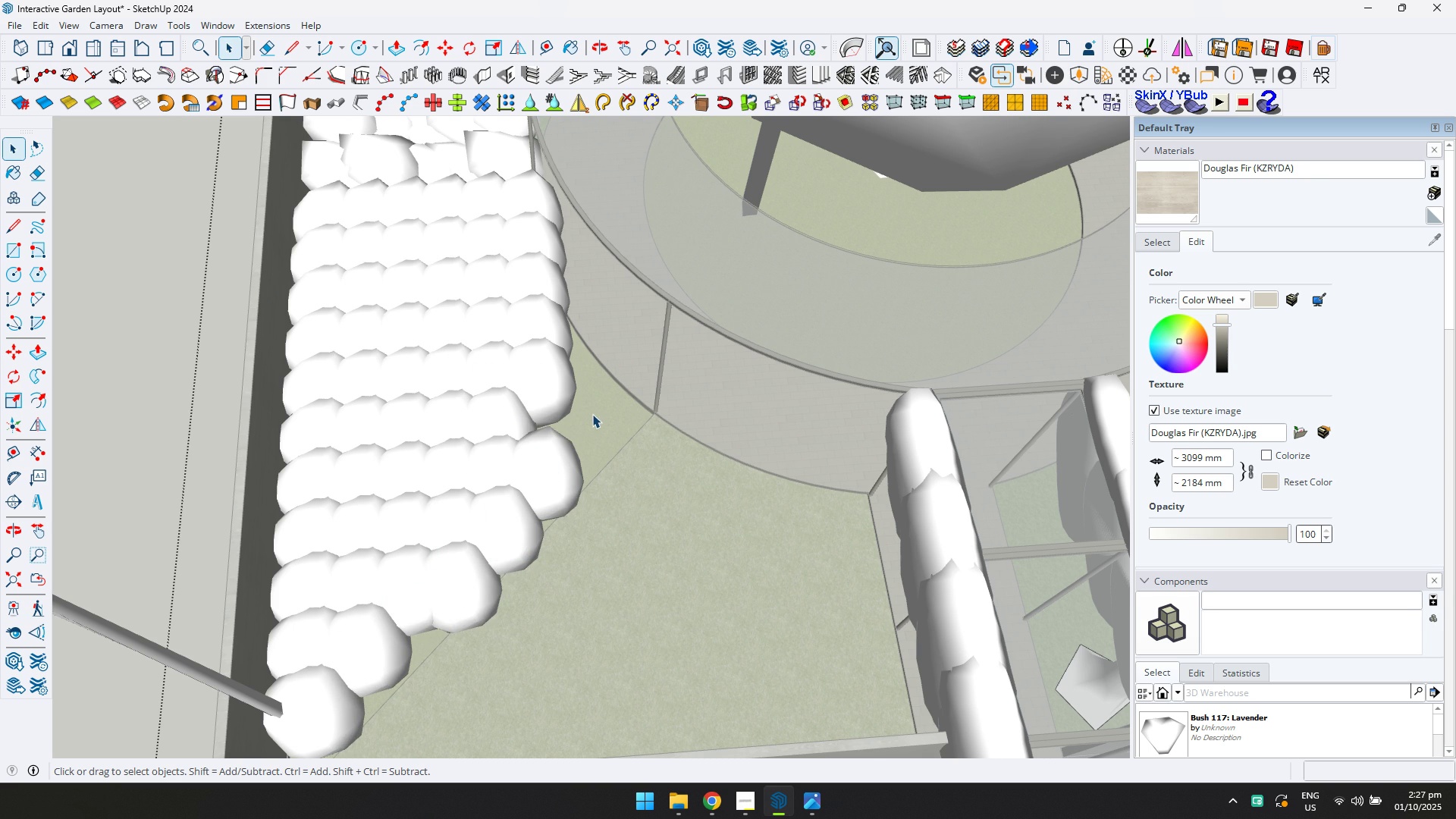 
scroll: coordinate [593, 414], scroll_direction: down, amount: 1.0
 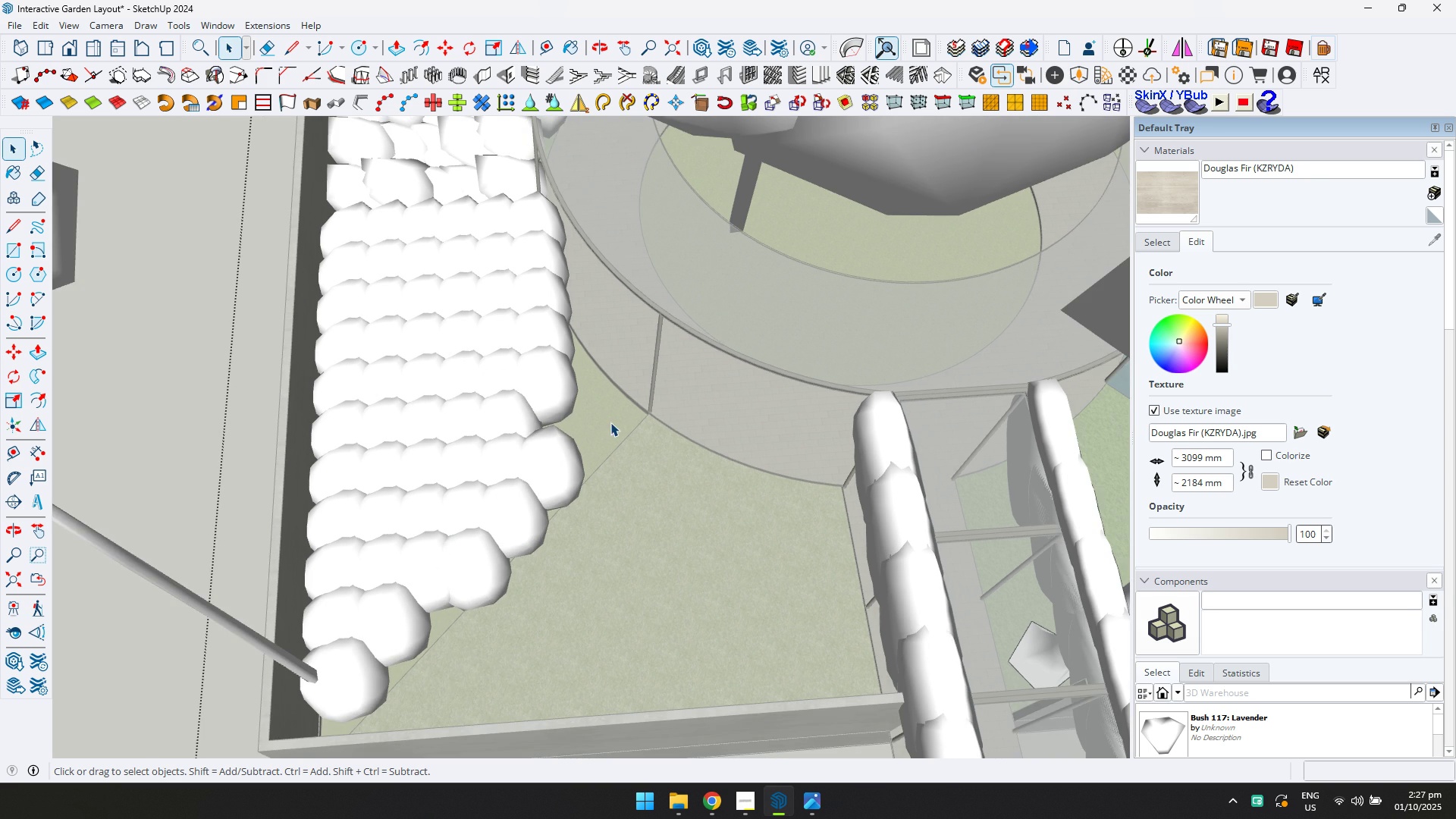 
key(Control+ControlLeft)
 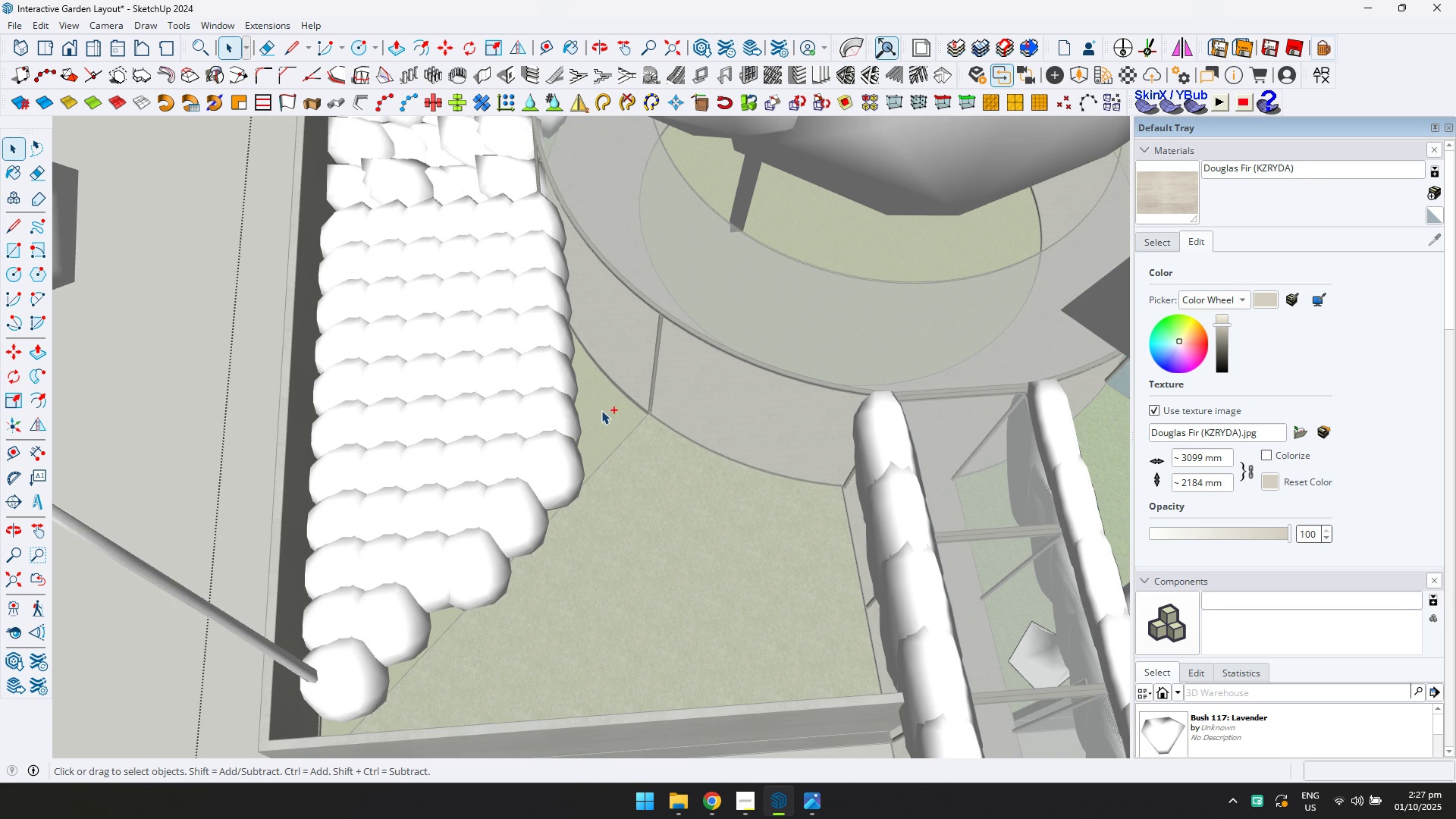 
key(Control+Z)
 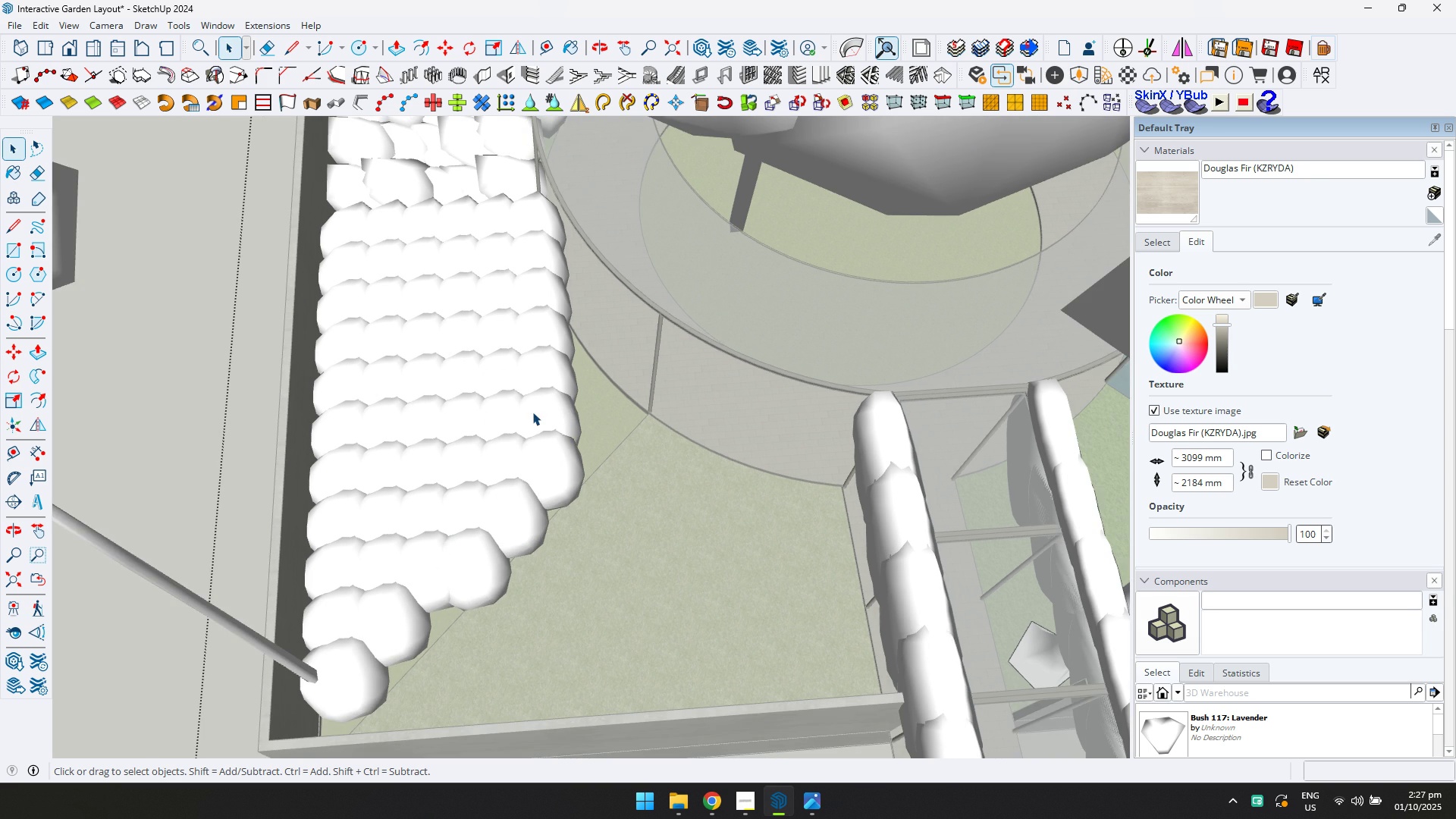 
left_click([532, 412])
 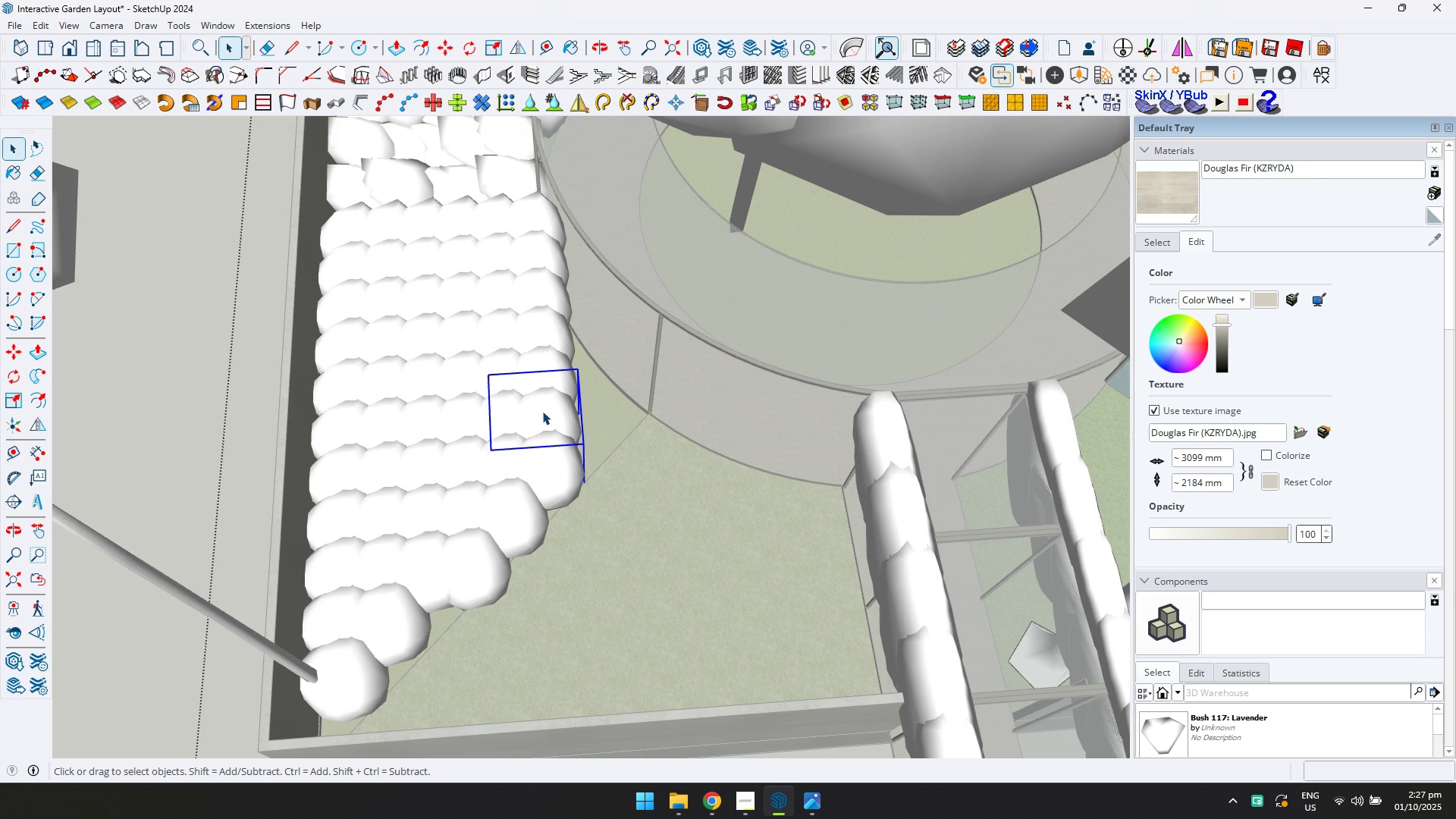 
scroll: coordinate [545, 411], scroll_direction: up, amount: 3.0
 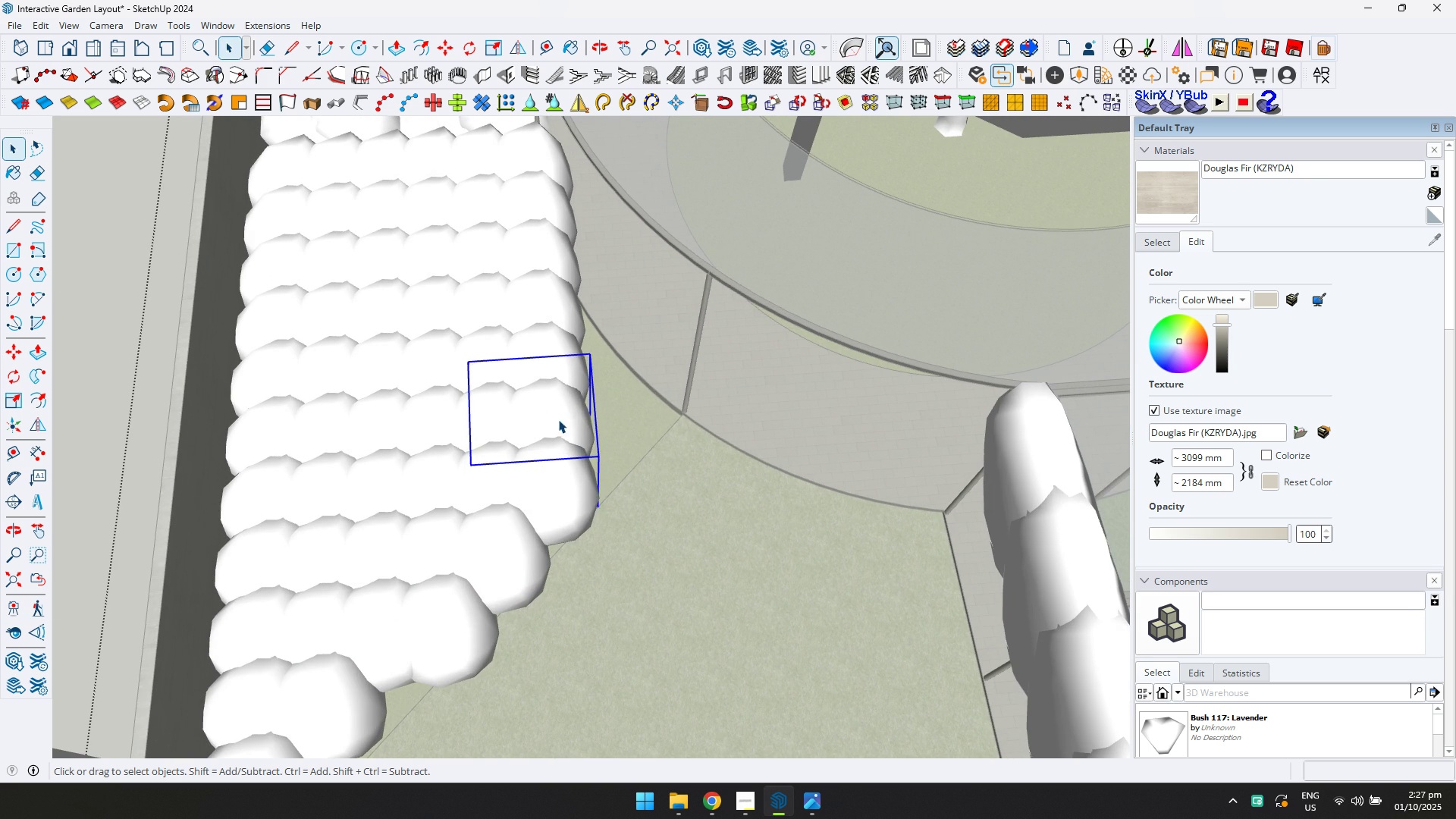 
key(M)
 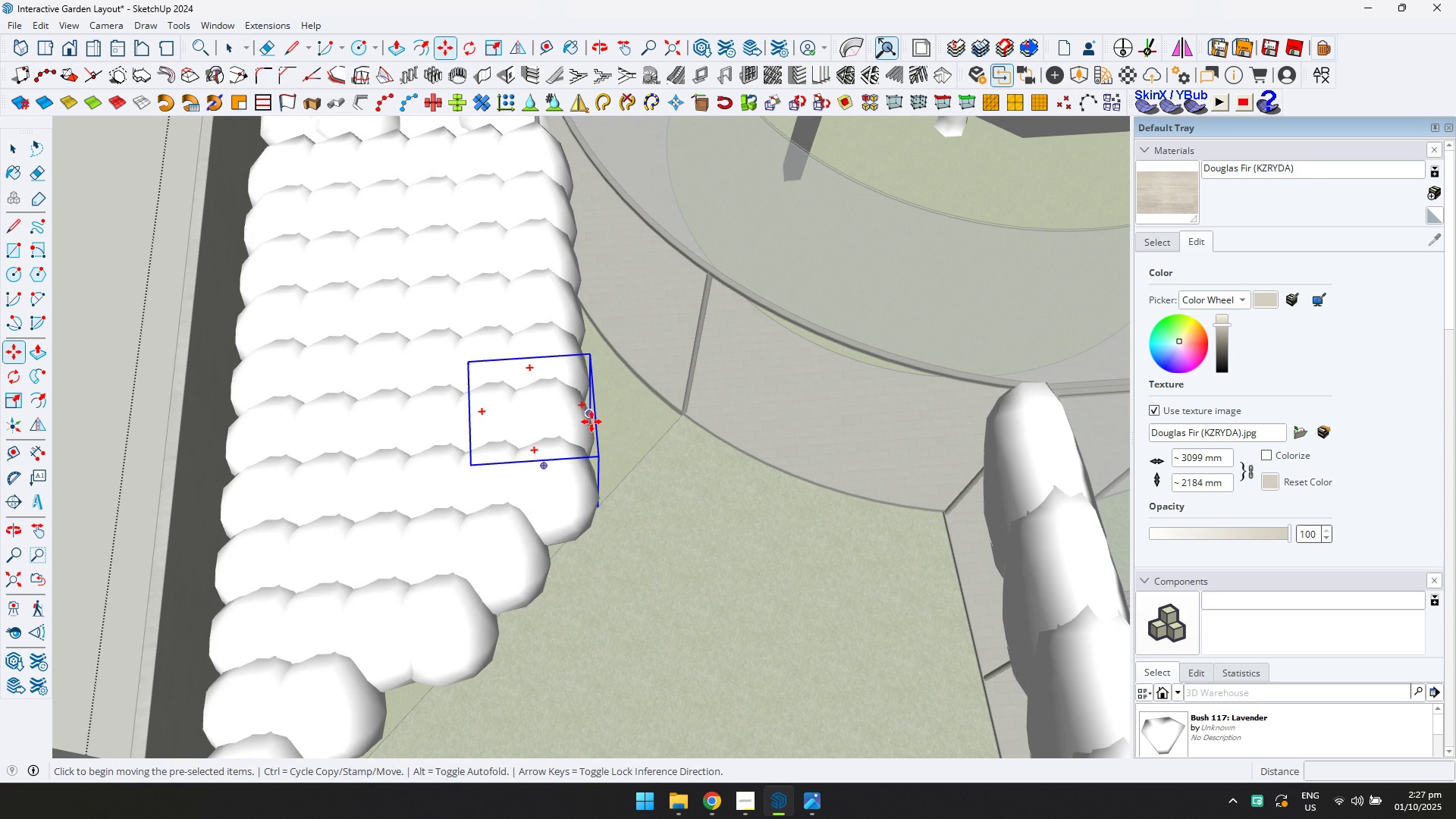 
key(Control+ControlLeft)